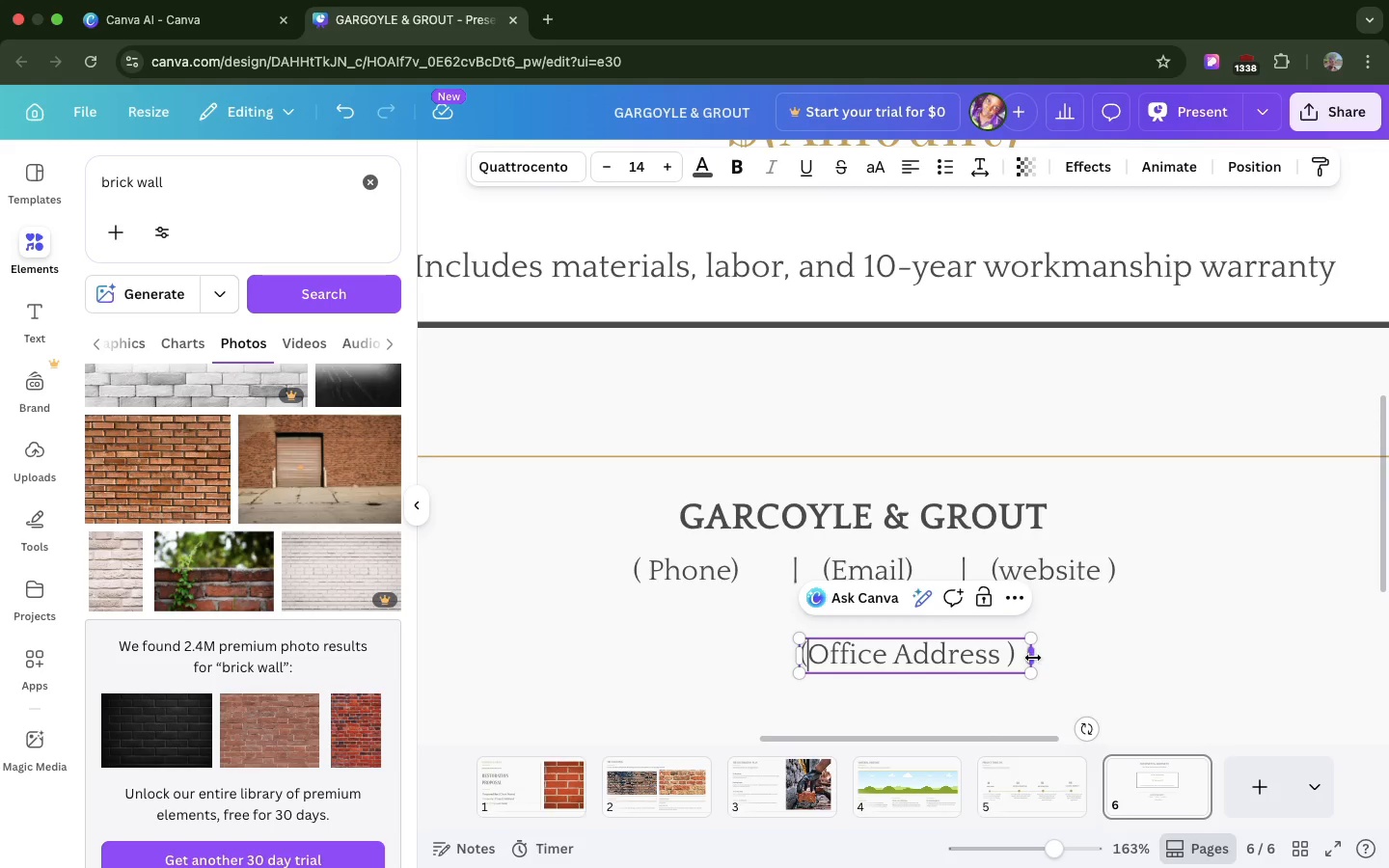 
left_click_drag(start_coordinate=[1036, 658], to_coordinate=[1028, 658])
 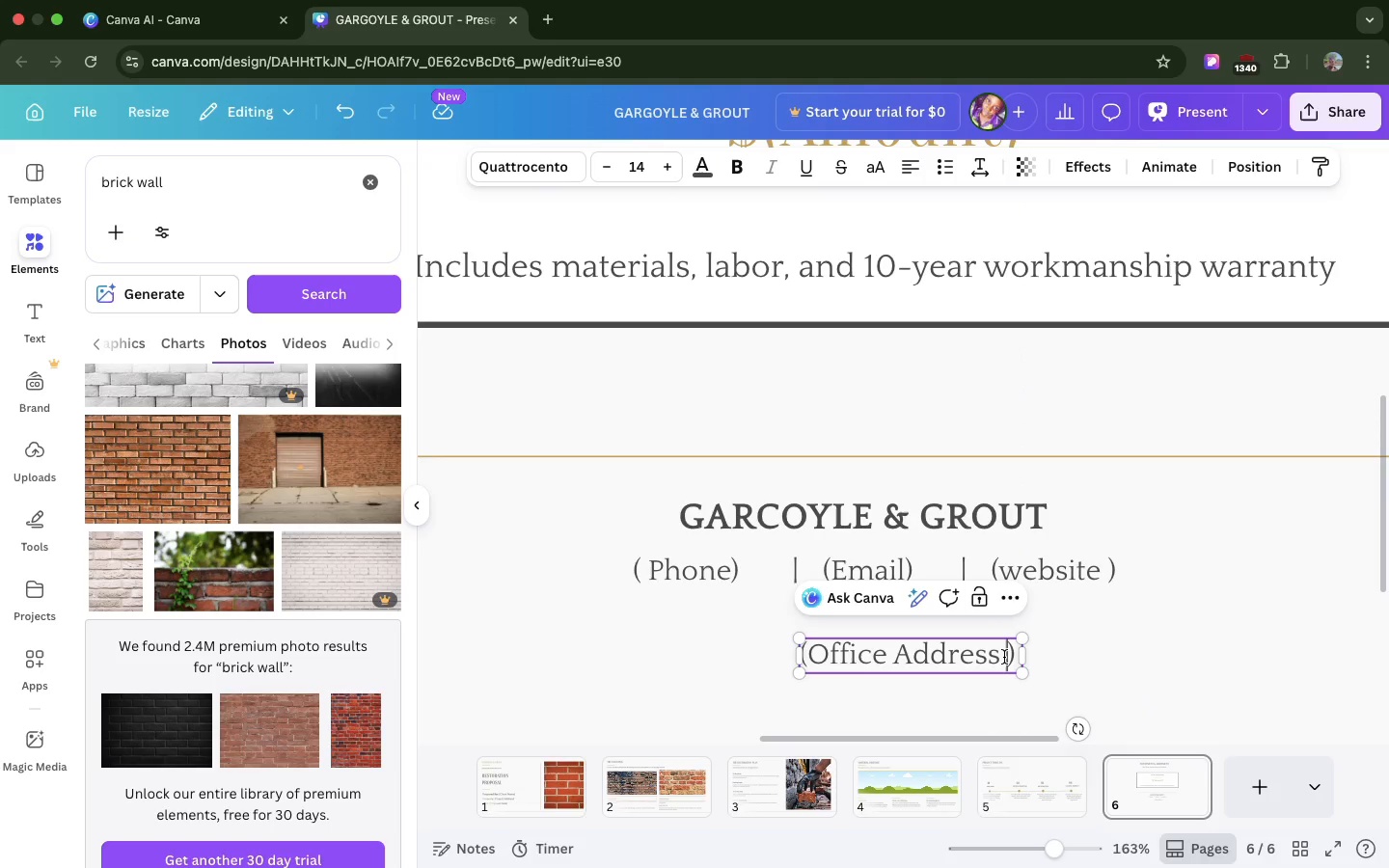 
left_click([1004, 657])
 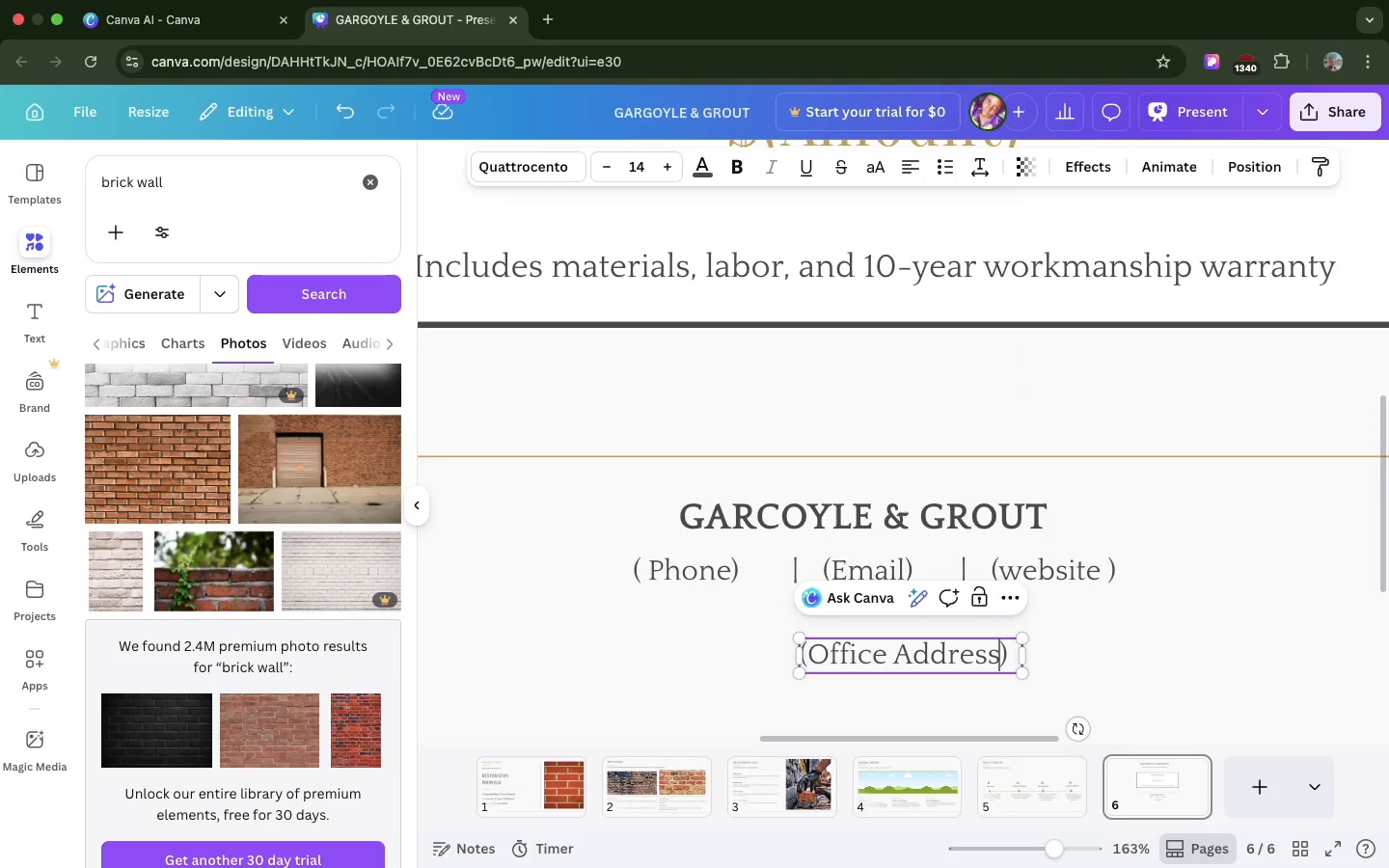 
key(Backspace)
 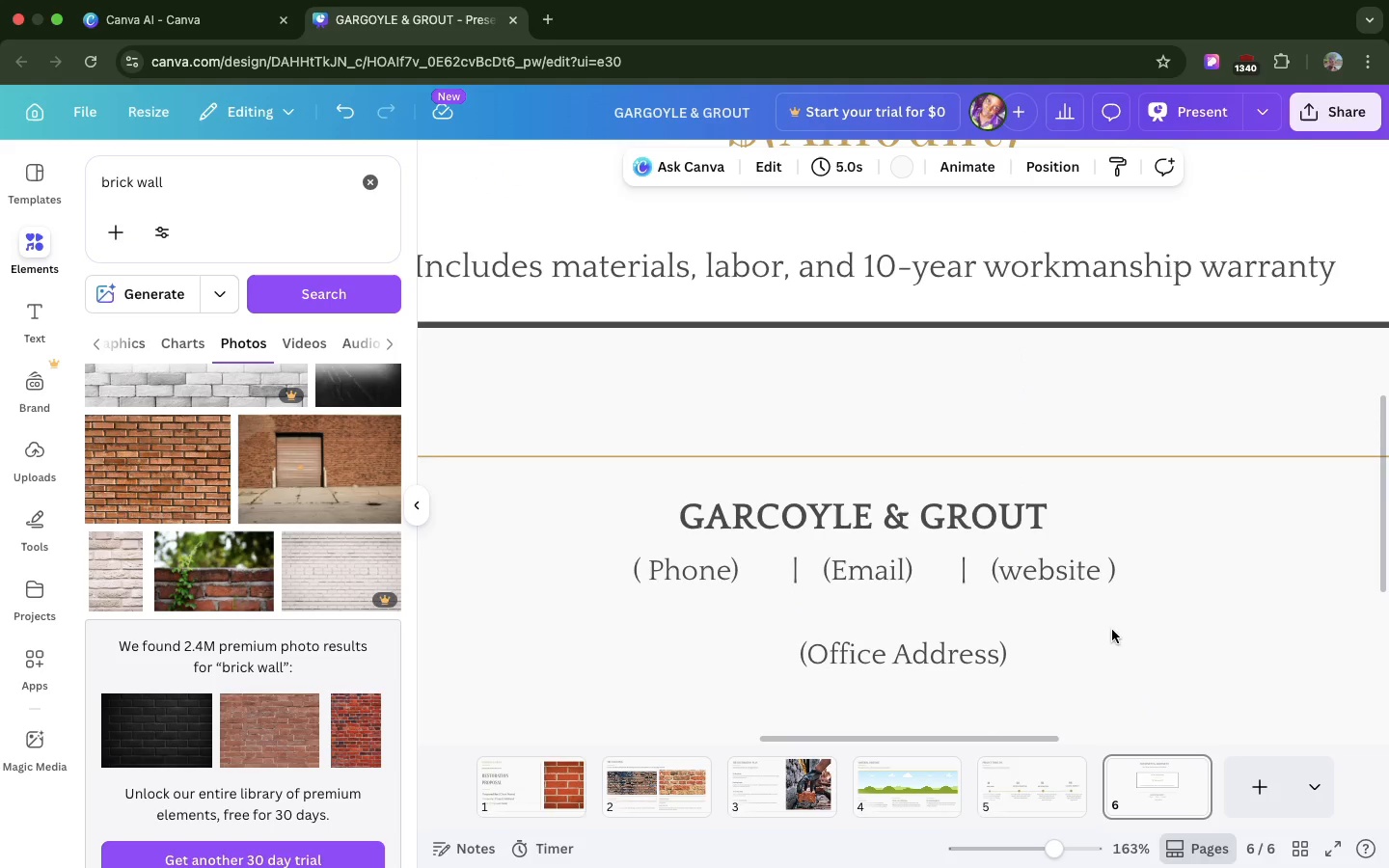 
left_click([1112, 630])
 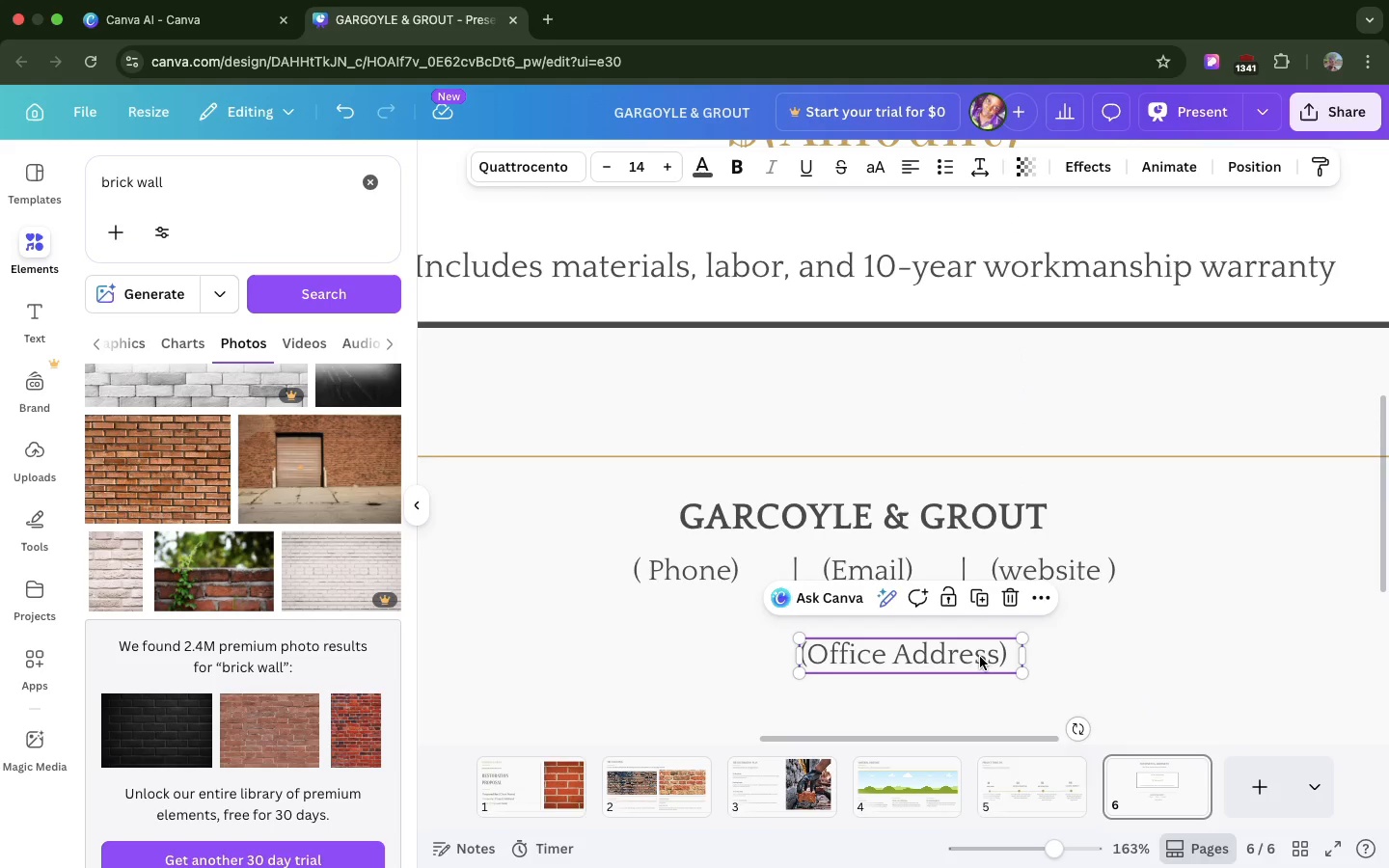 
left_click_drag(start_coordinate=[980, 657], to_coordinate=[948, 641])
 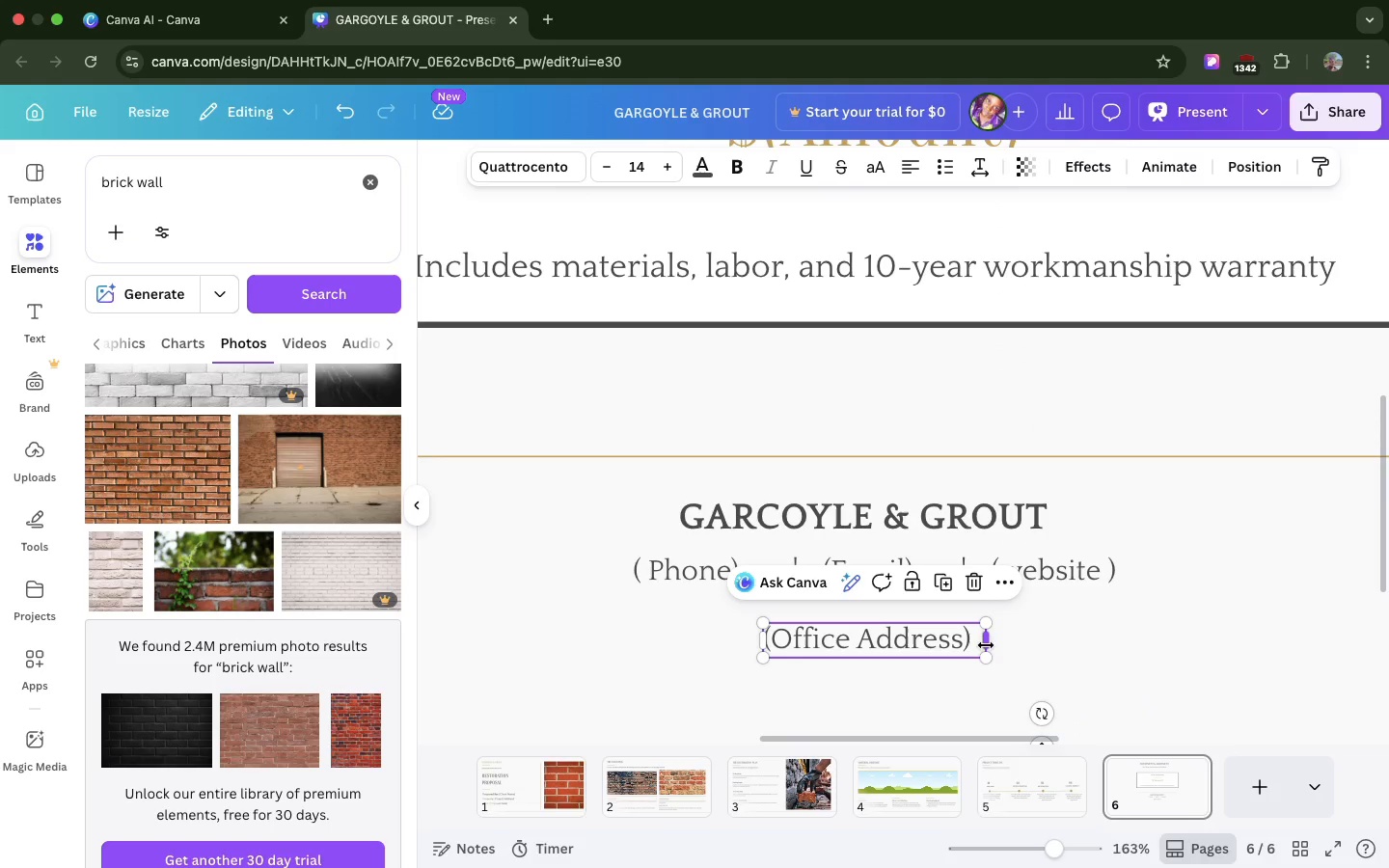 
left_click_drag(start_coordinate=[987, 645], to_coordinate=[976, 644])
 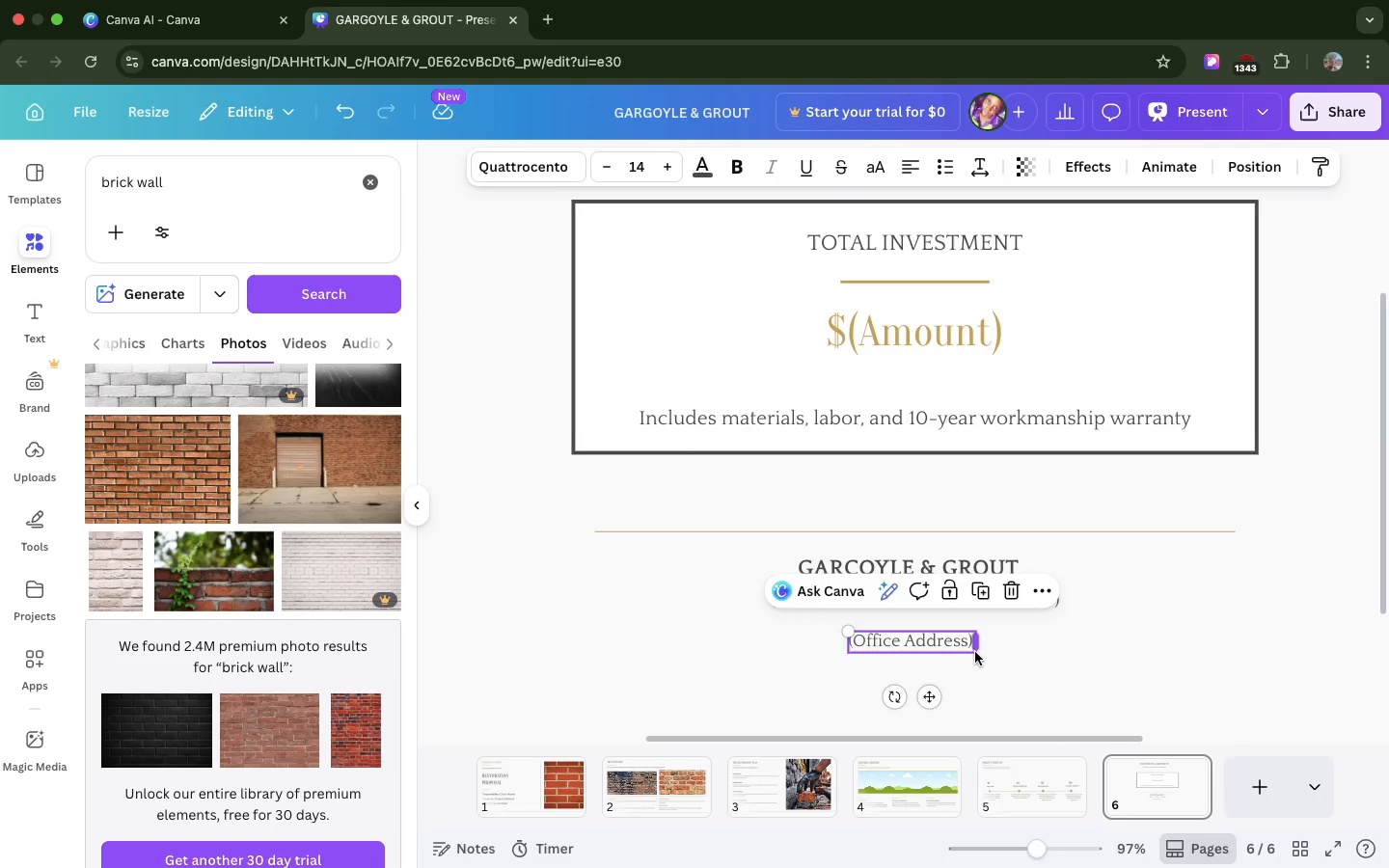 
wait(5.4)
 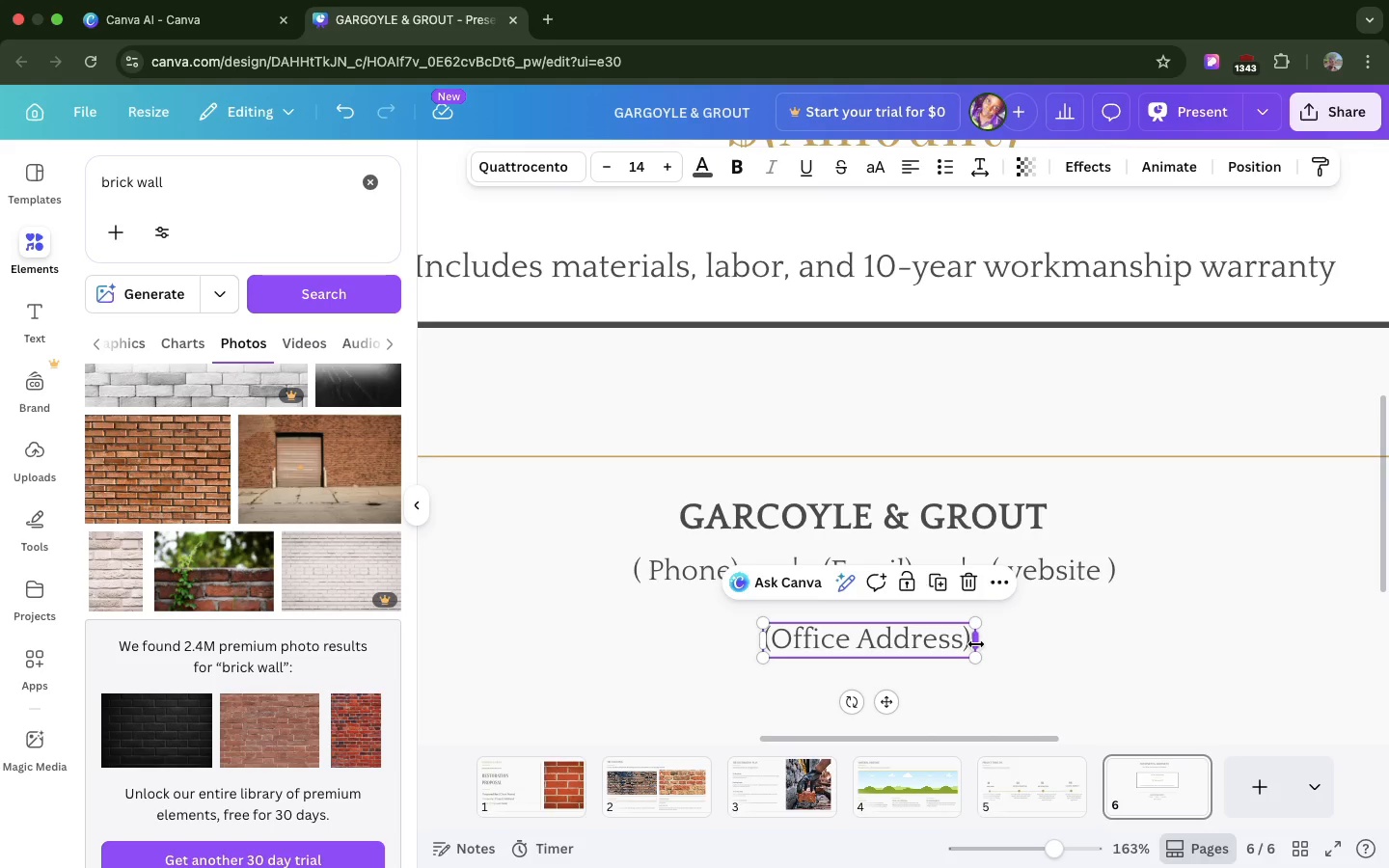 
scroll: coordinate [975, 652], scroll_direction: down, amount: 11.0
 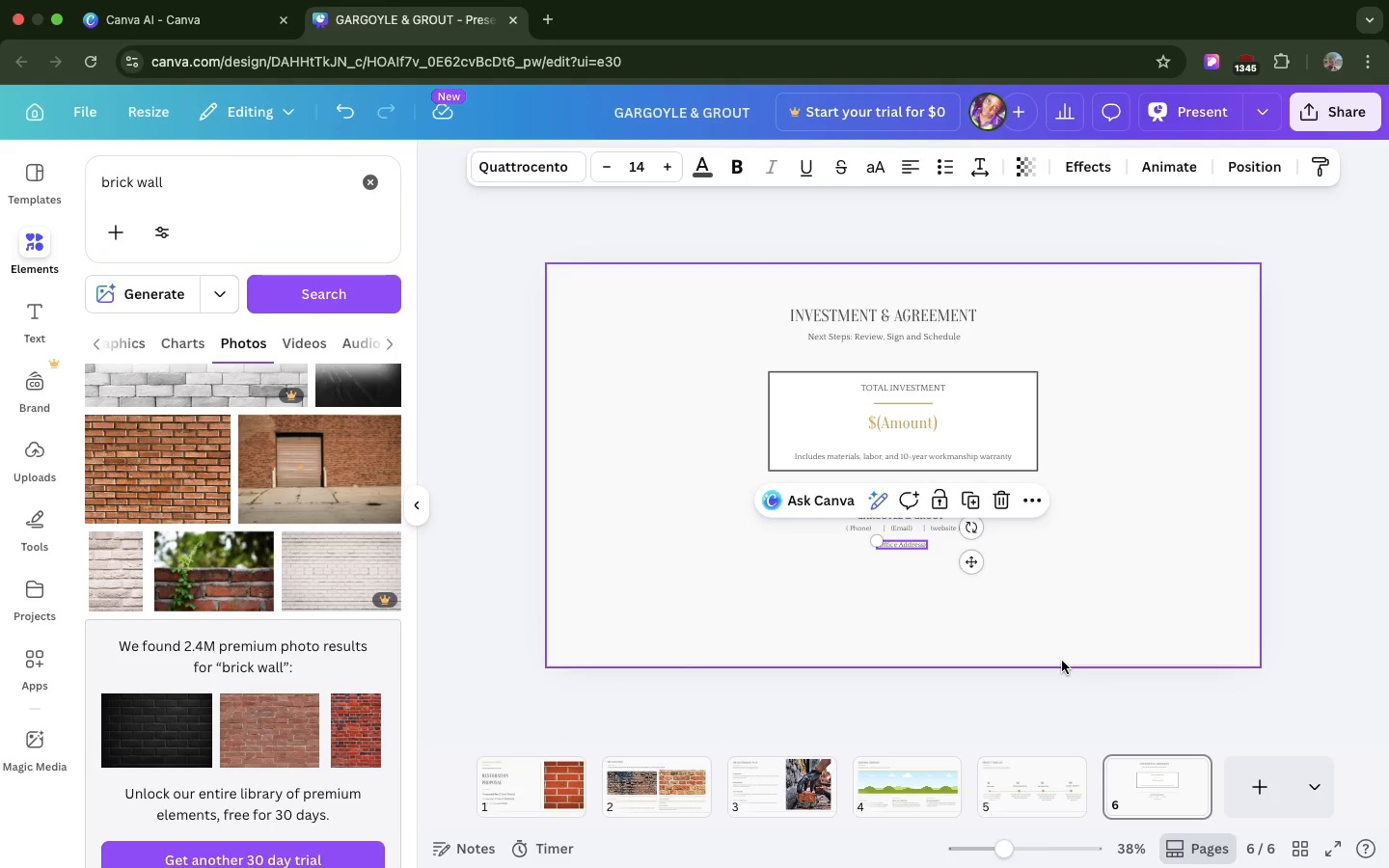 
left_click([1062, 661])
 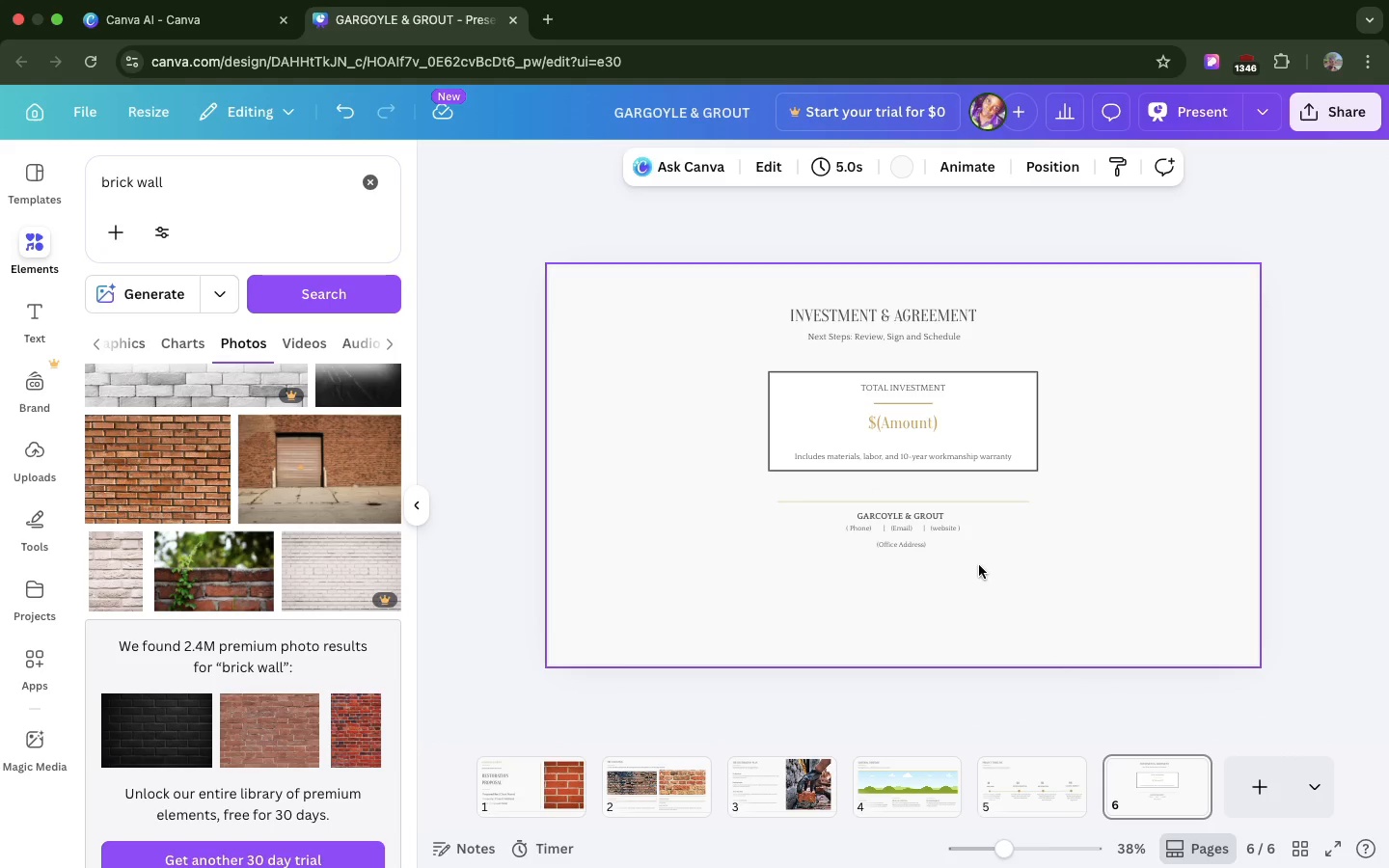 
left_click_drag(start_coordinate=[979, 565], to_coordinate=[827, 517])
 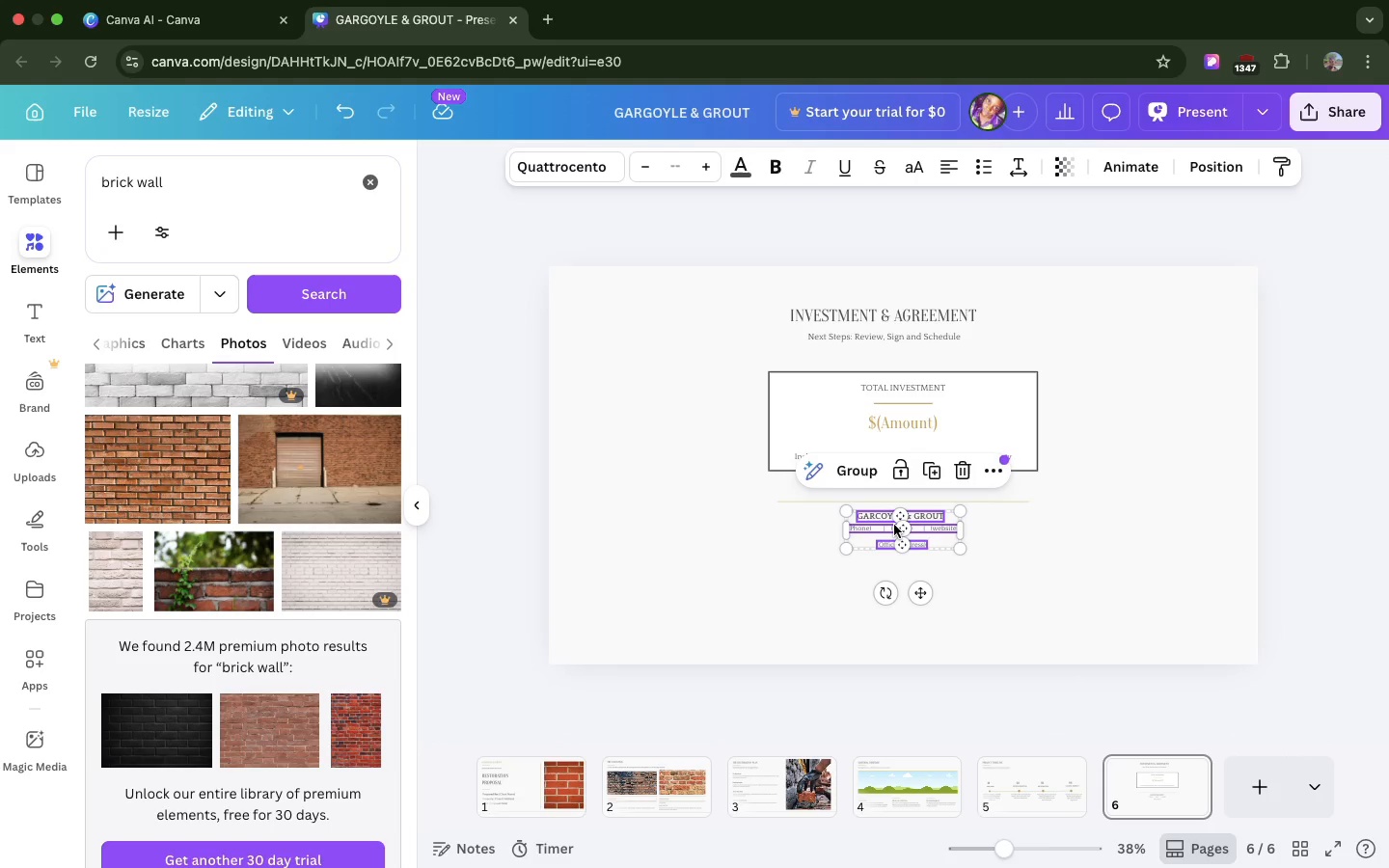 
left_click_drag(start_coordinate=[894, 525], to_coordinate=[891, 556])
 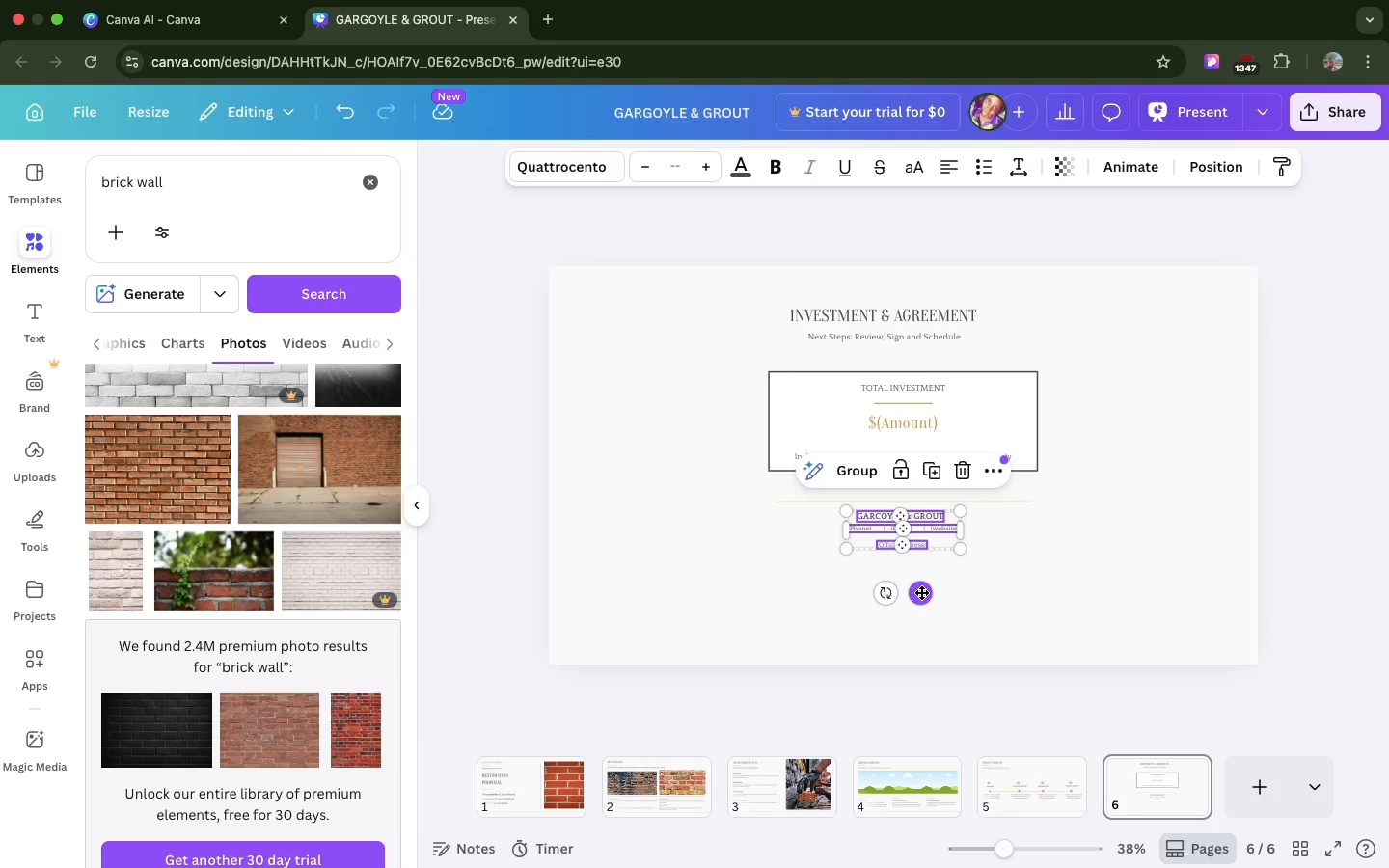 
left_click_drag(start_coordinate=[921, 592], to_coordinate=[921, 603])
 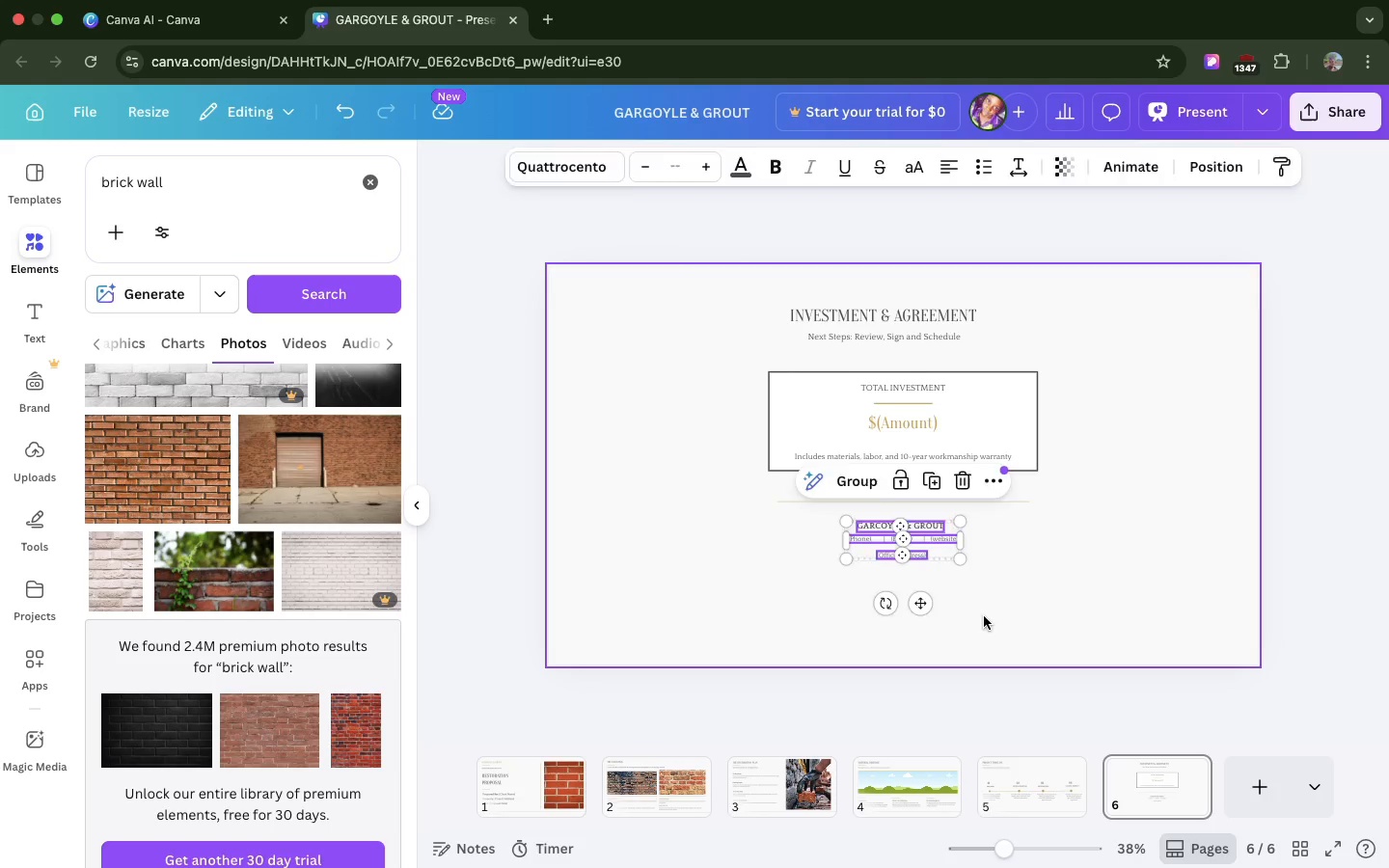 
left_click([984, 616])
 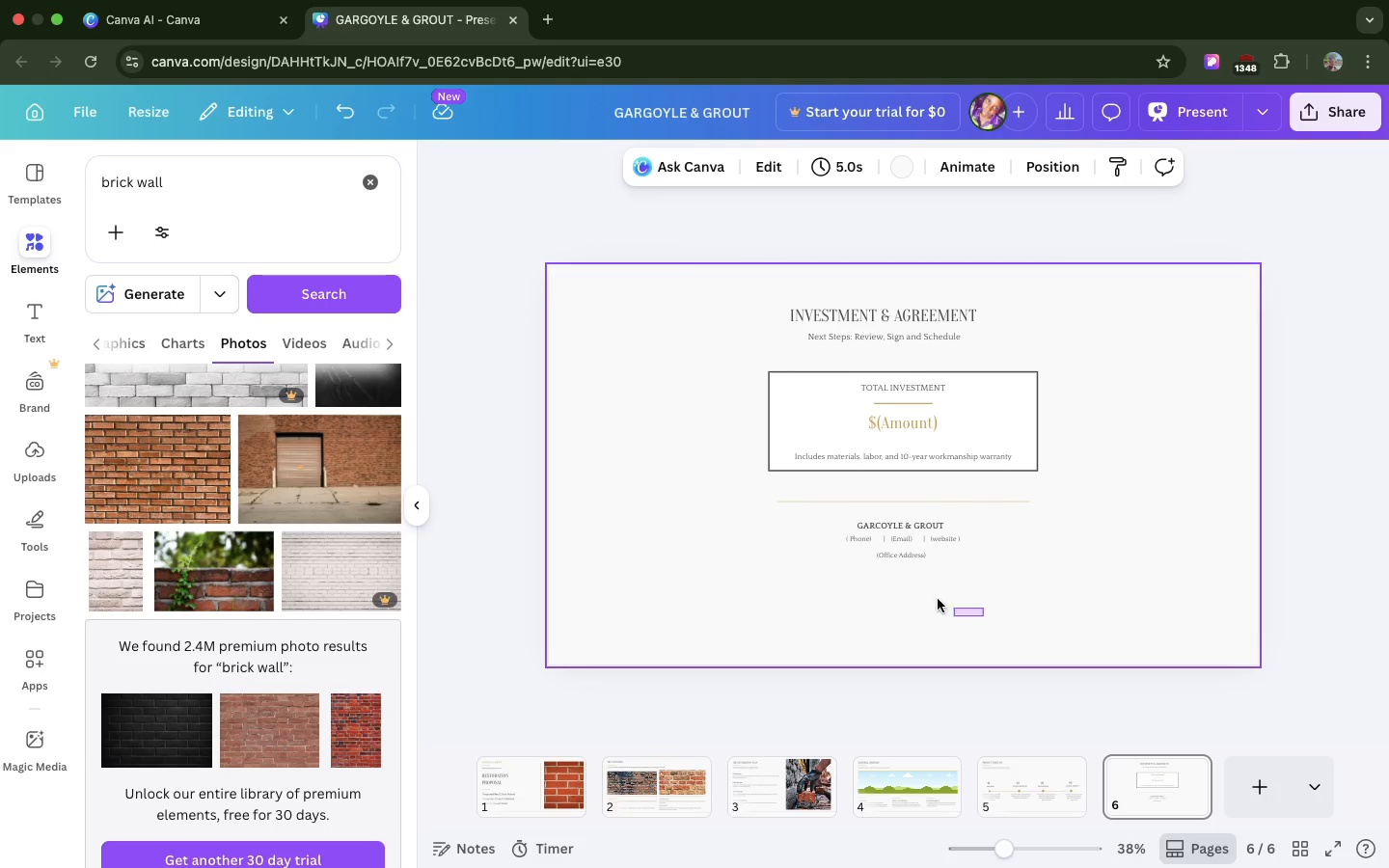 
left_click_drag(start_coordinate=[984, 616], to_coordinate=[735, 317])
 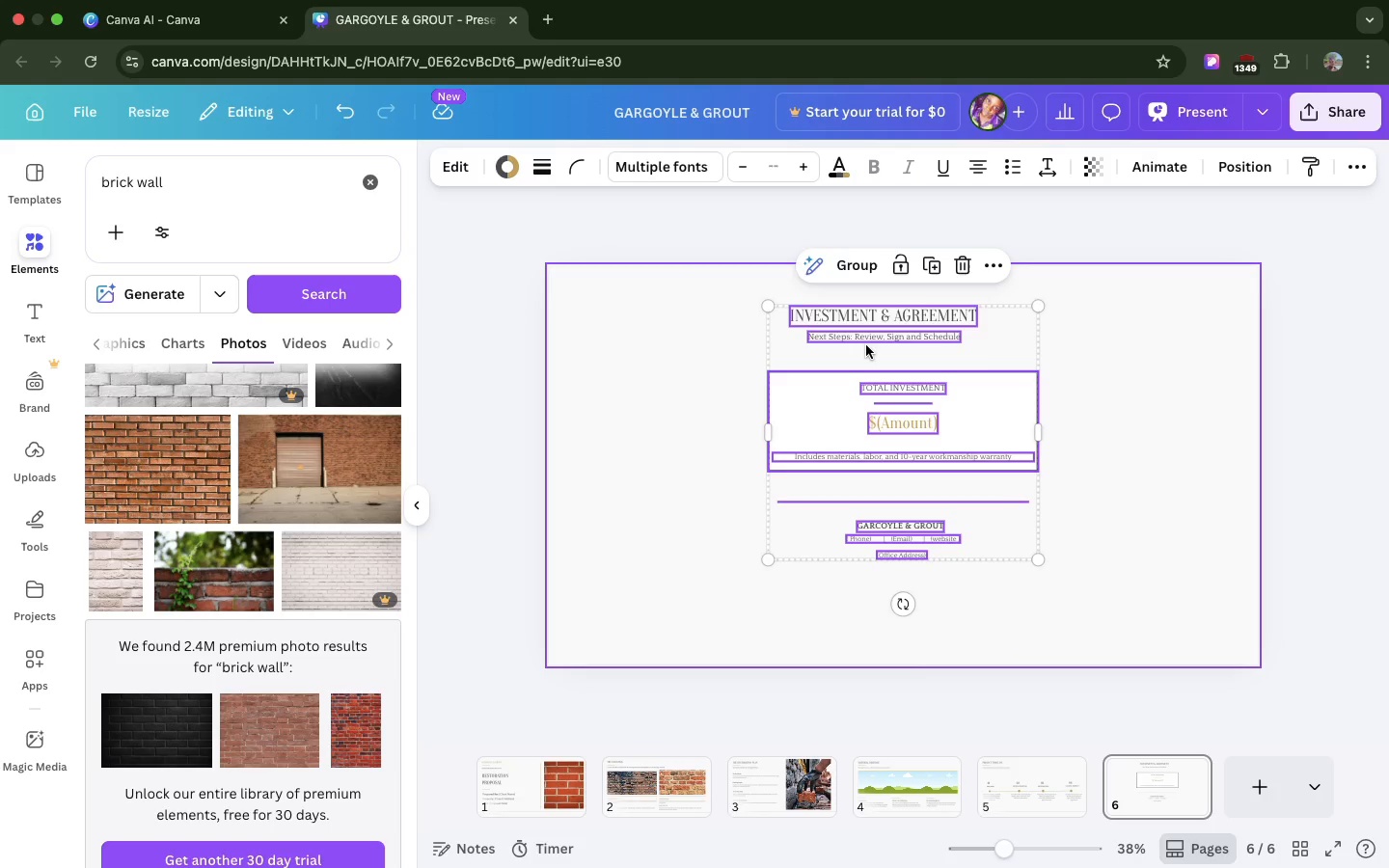 
left_click_drag(start_coordinate=[866, 345], to_coordinate=[866, 374])
 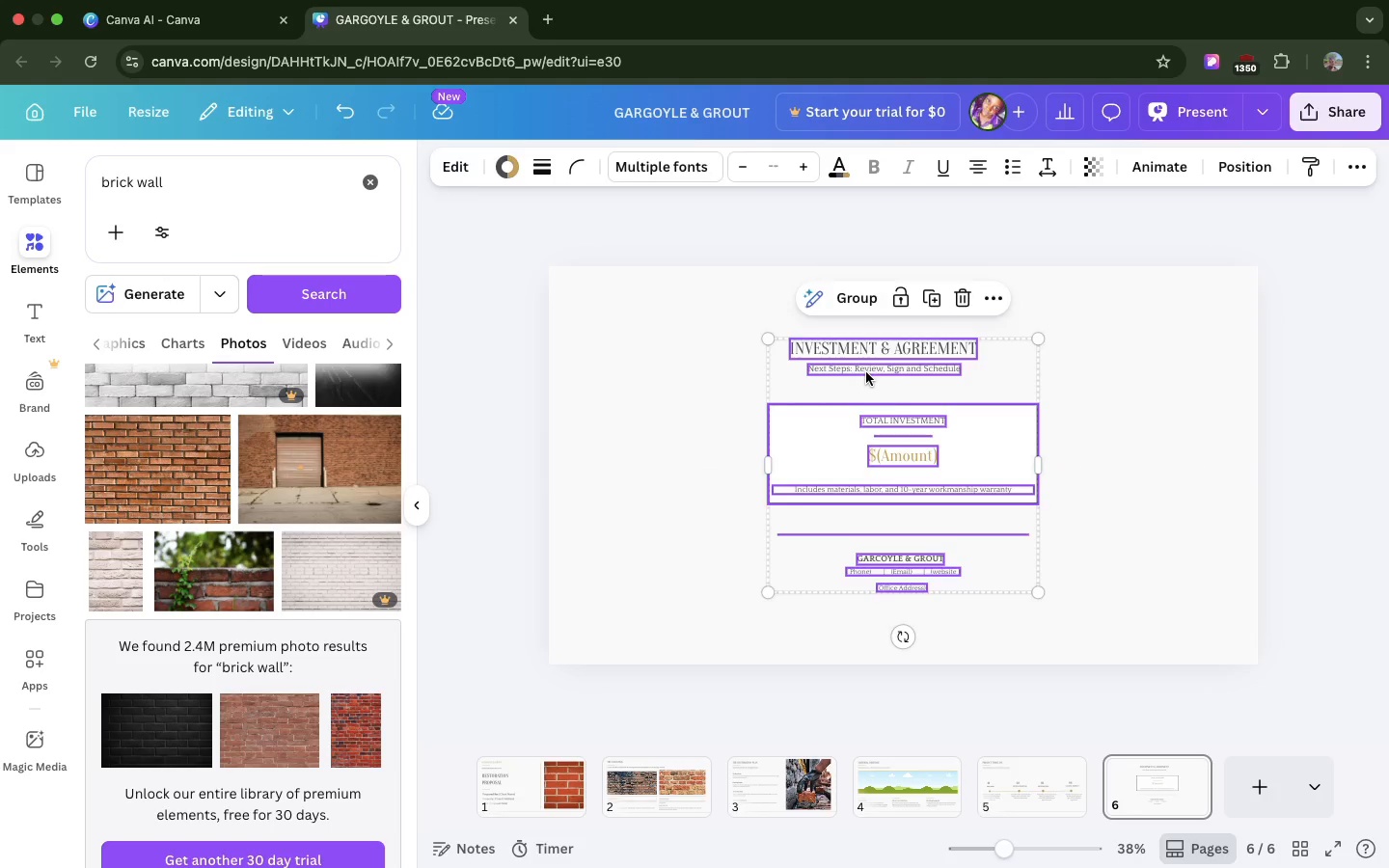 
left_click([866, 372])
 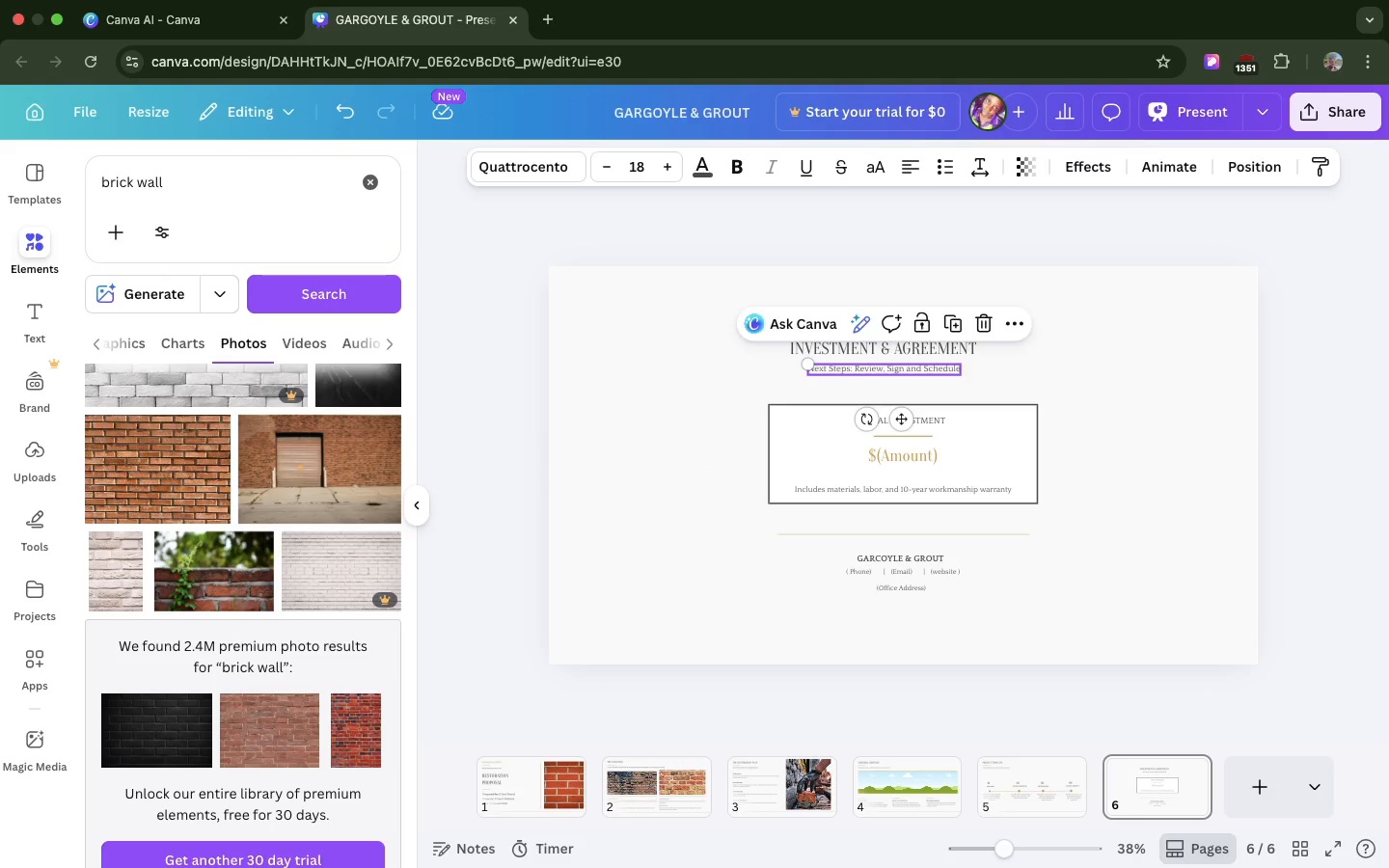 
hold_key(key=ArrowRight, duration=1.5)
 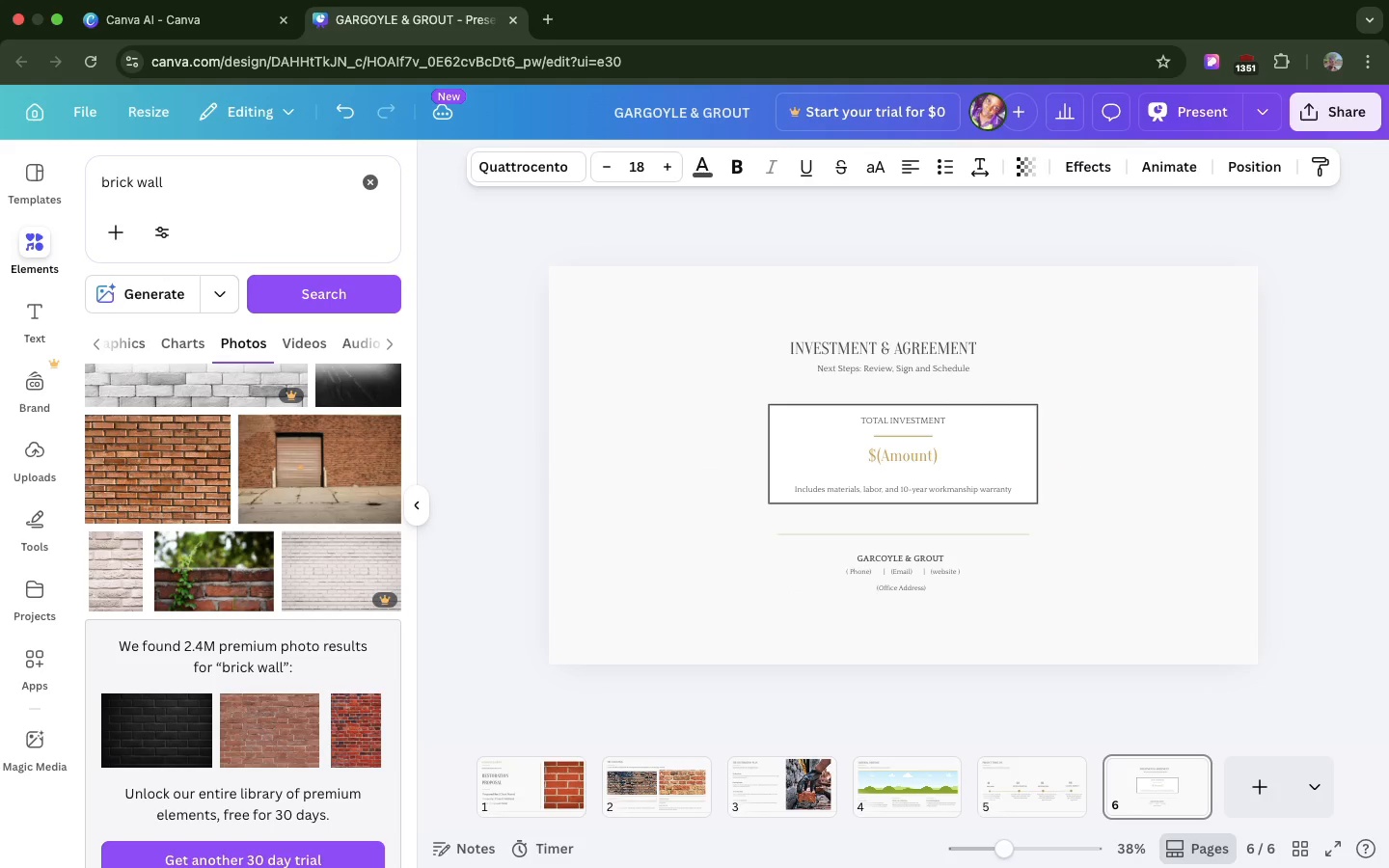 
hold_key(key=ArrowRight, duration=1.51)
 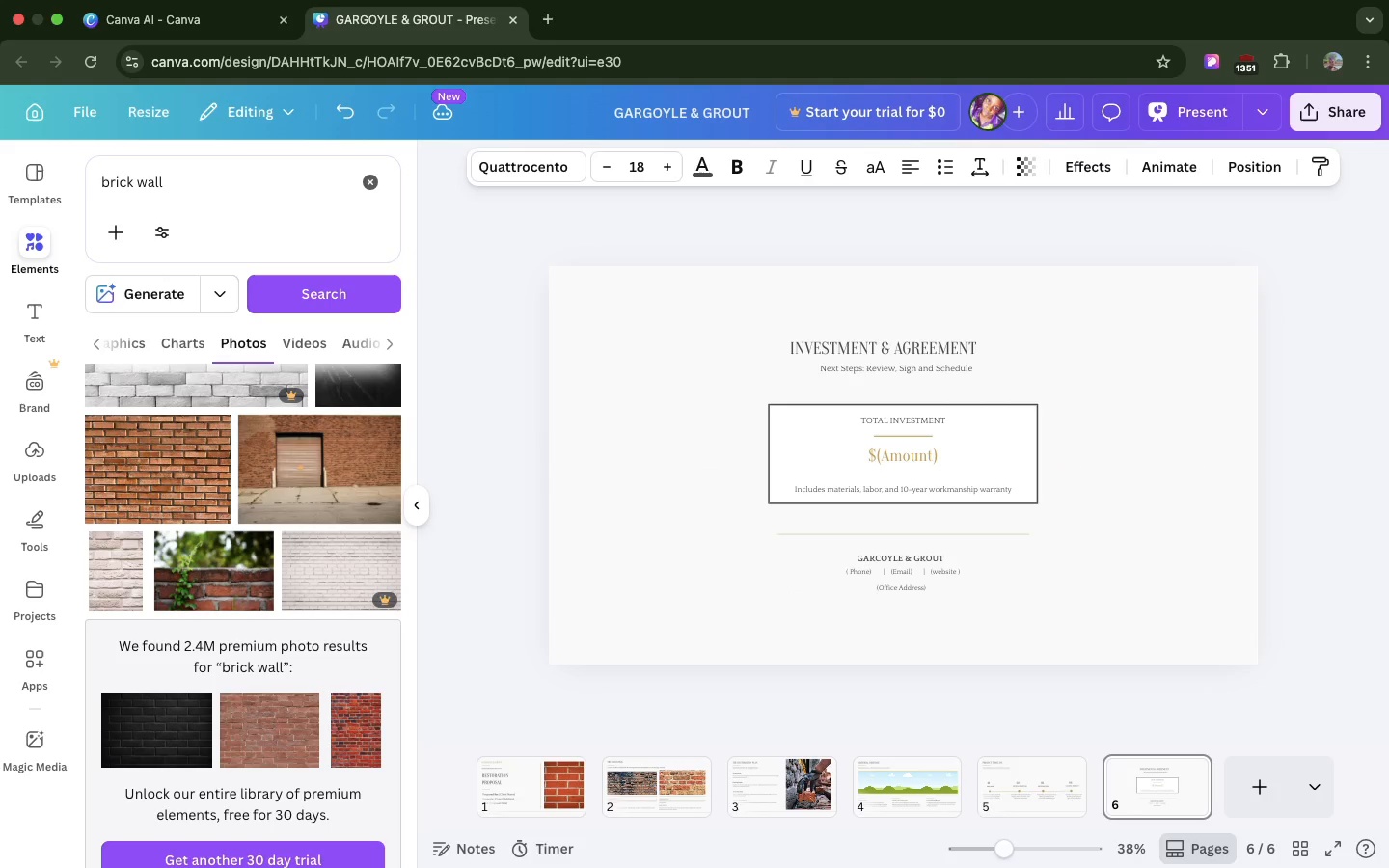 
hold_key(key=ArrowRight, duration=0.71)
 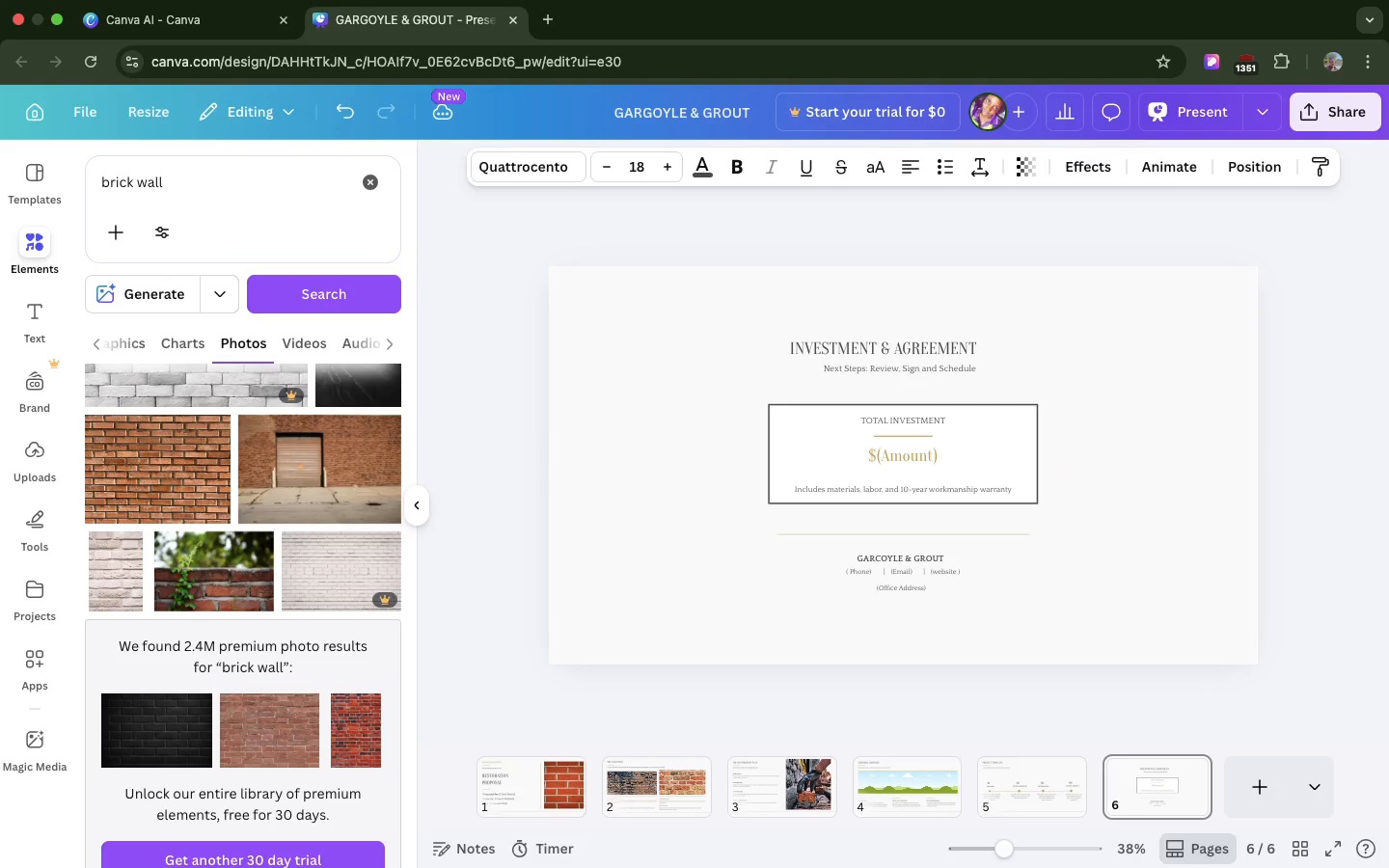 
key(ArrowRight)
 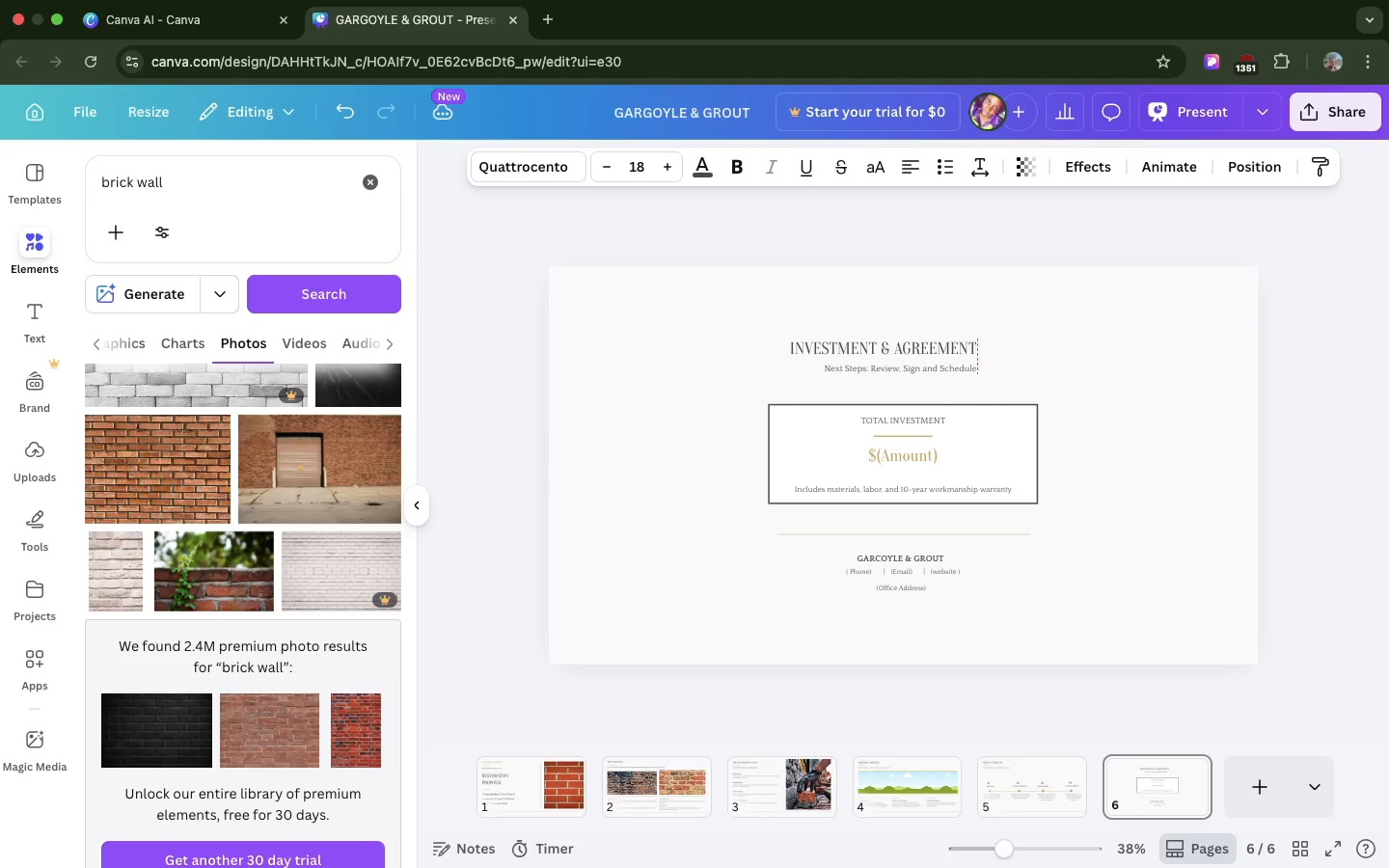 
key(ArrowRight)
 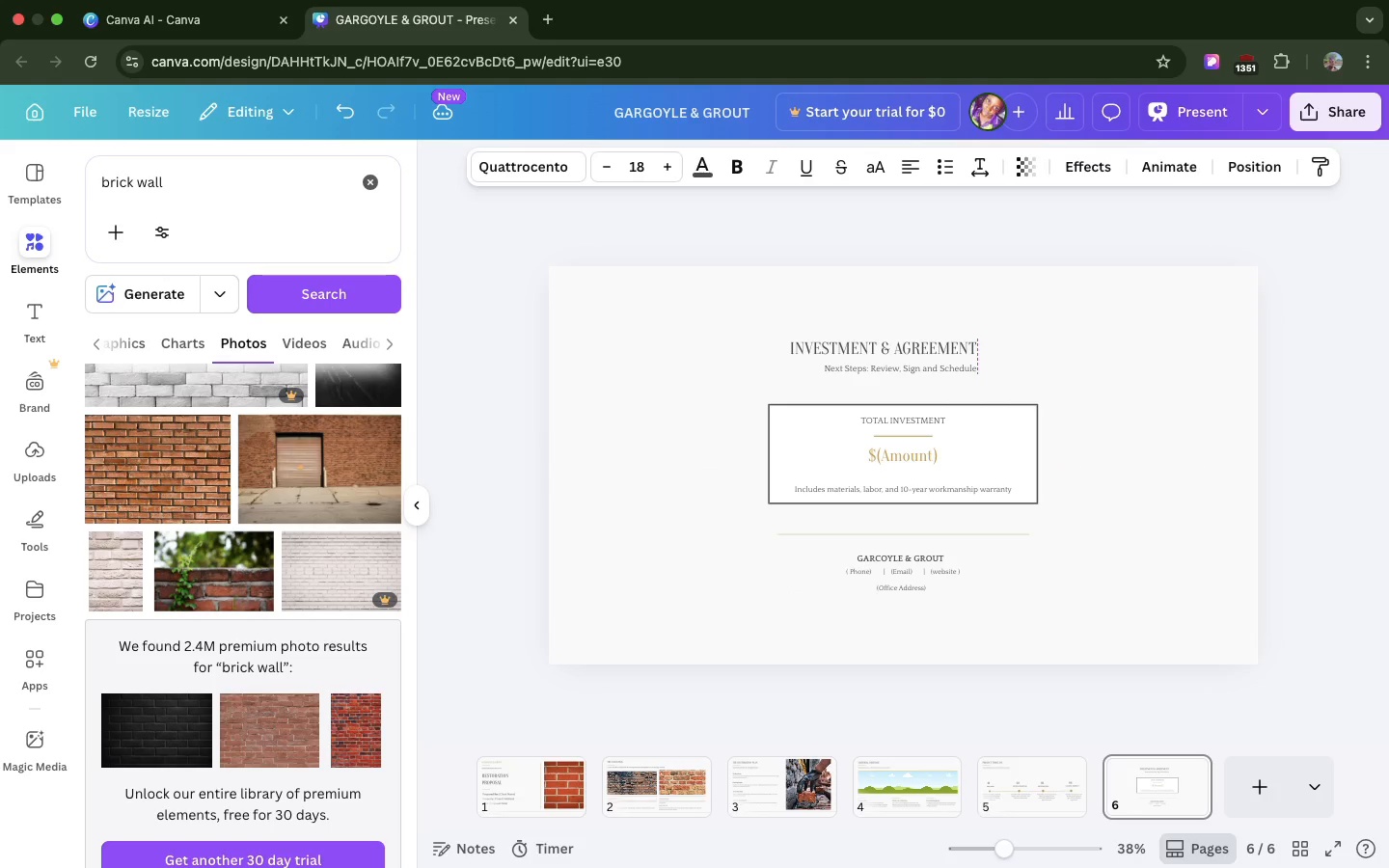 
key(ArrowRight)
 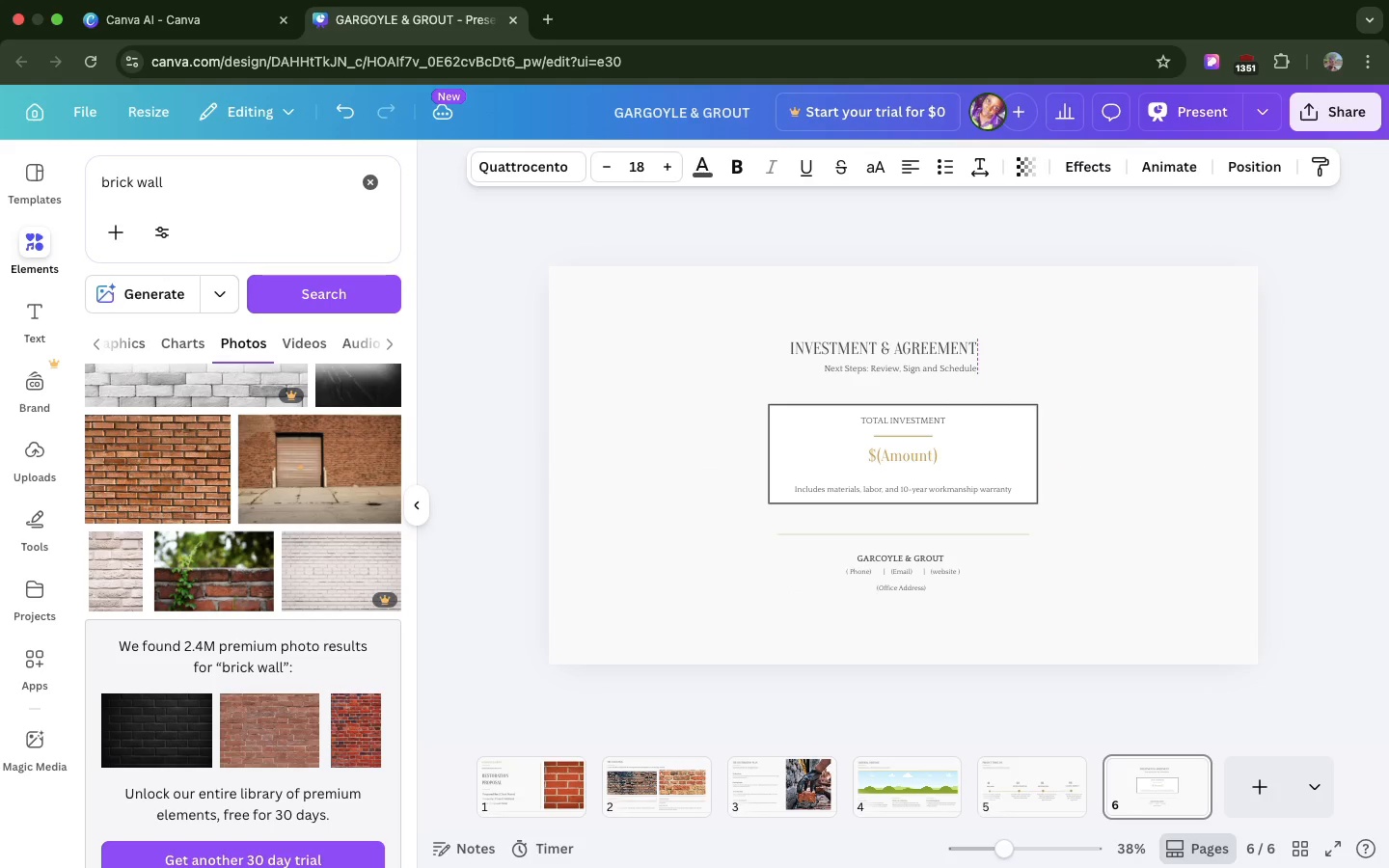 
key(ArrowRight)
 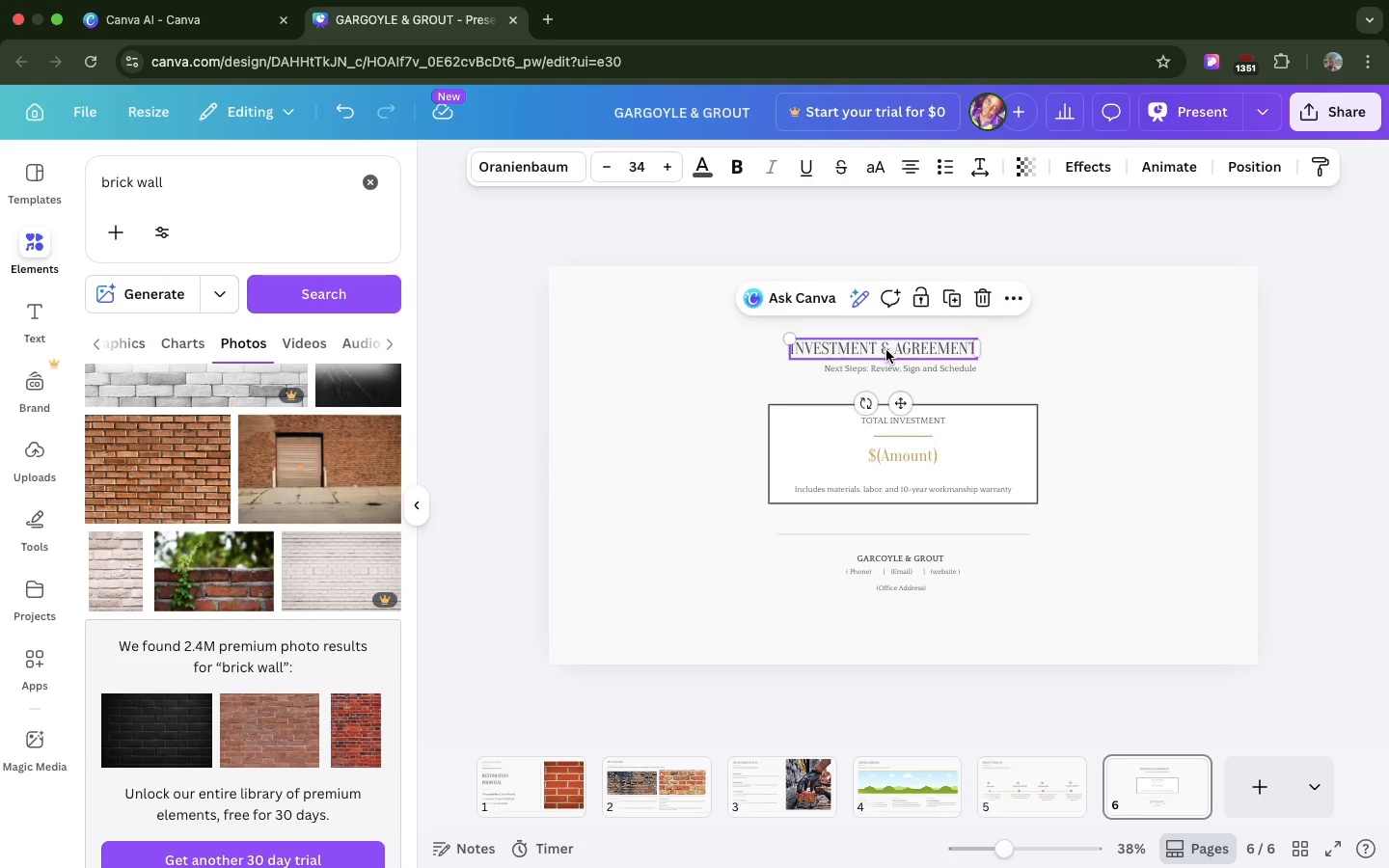 
left_click([886, 350])
 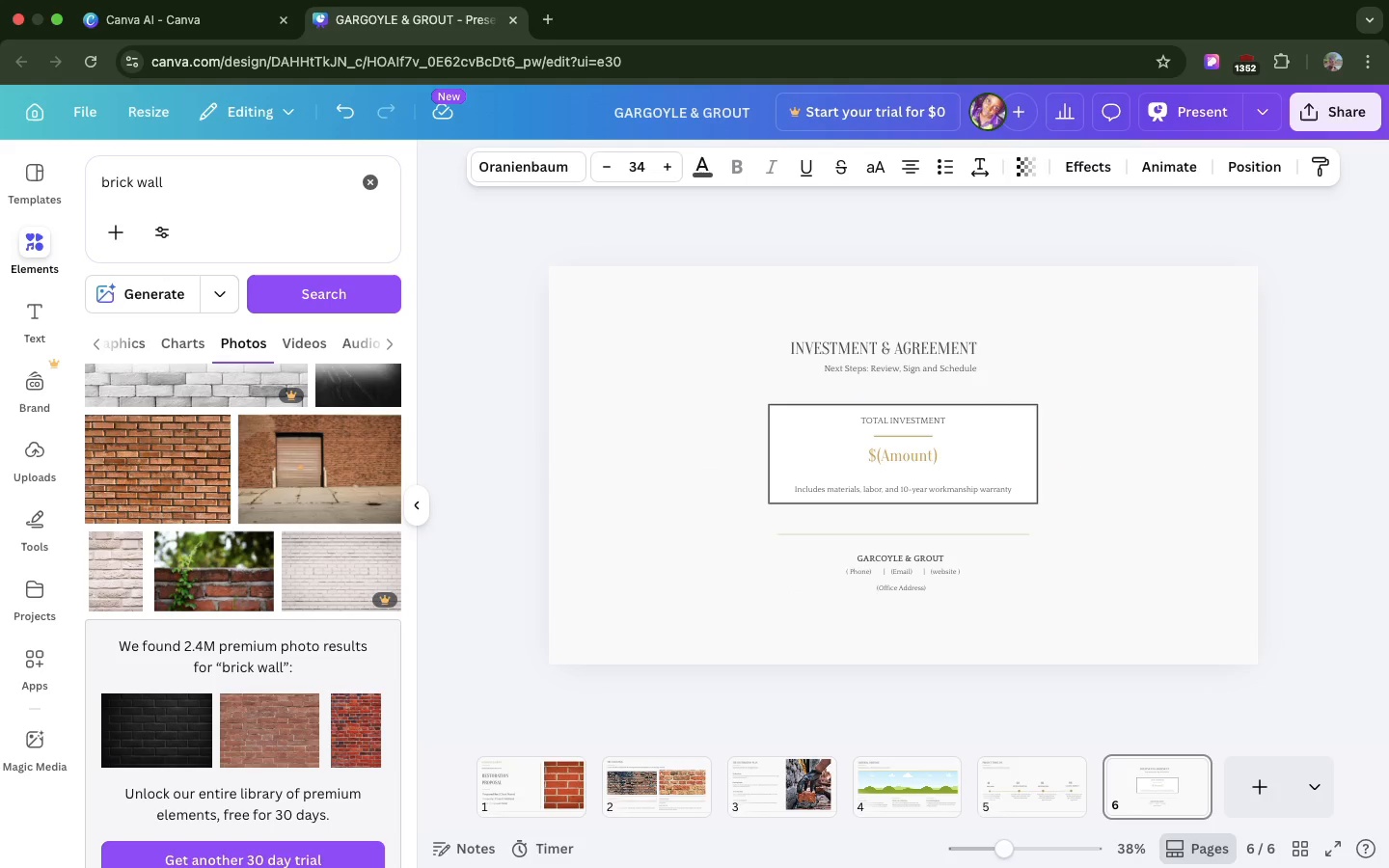 
hold_key(key=ArrowRight, duration=1.5)
 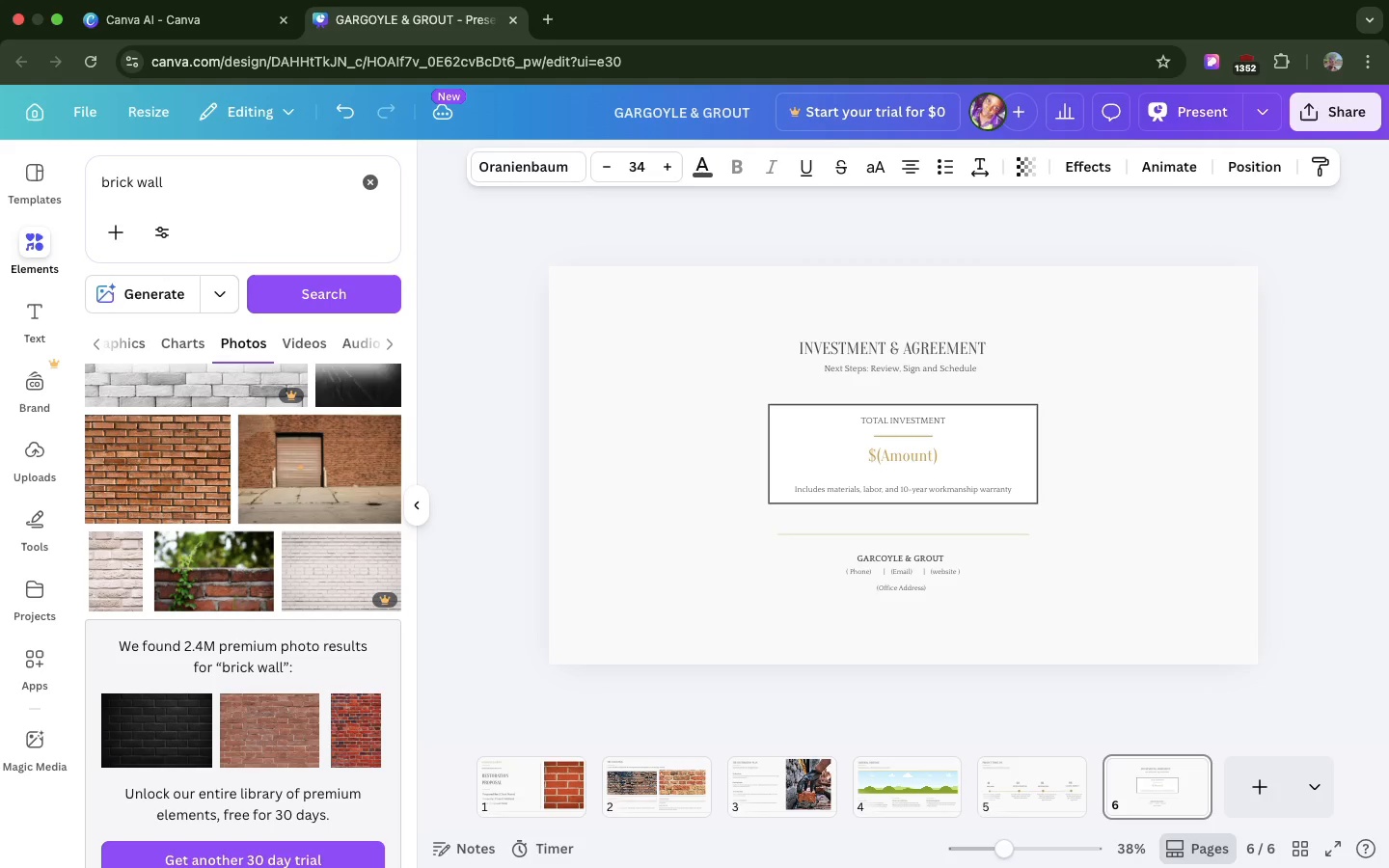 
hold_key(key=ArrowRight, duration=1.51)
 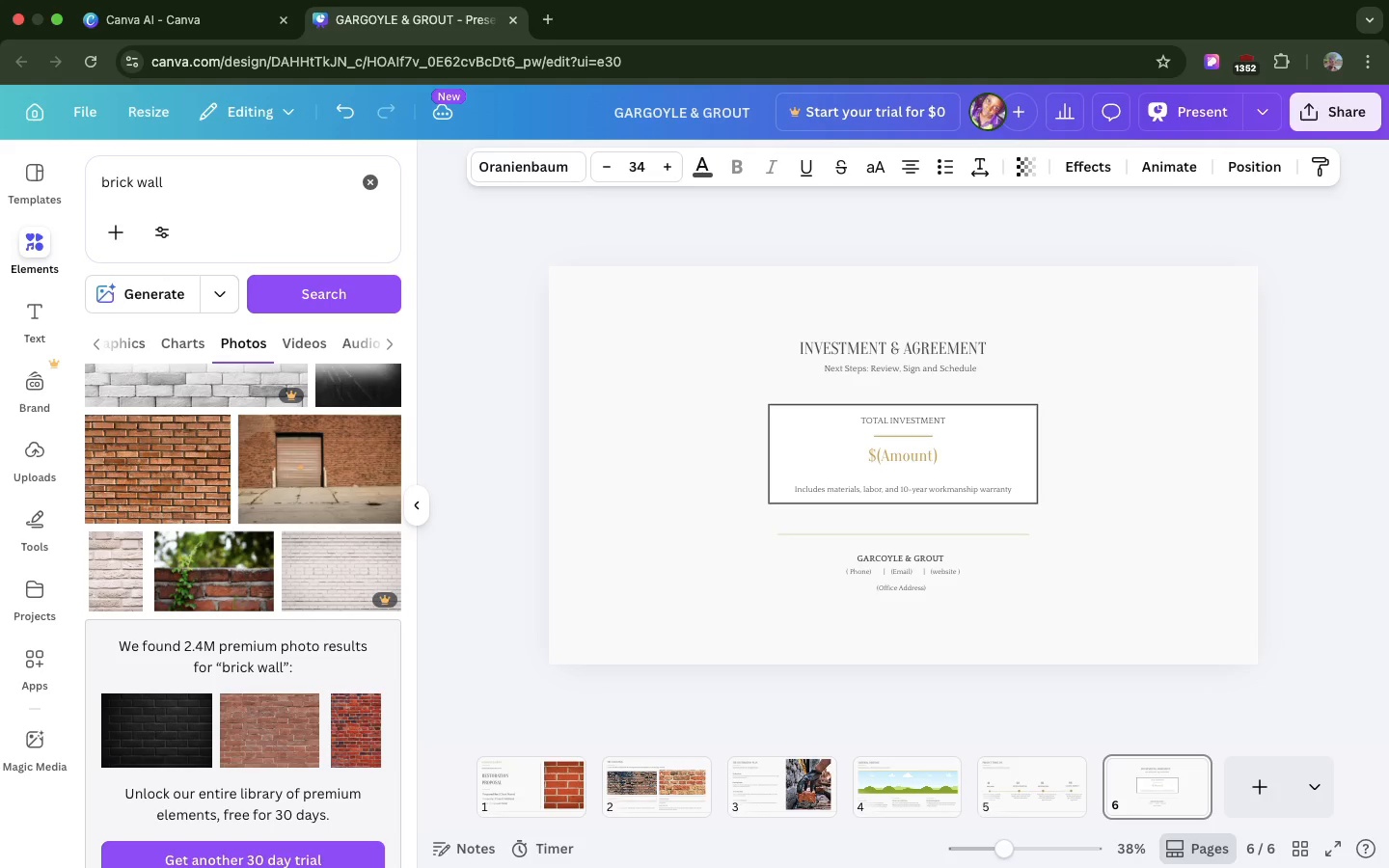 
hold_key(key=ArrowRight, duration=0.7)
 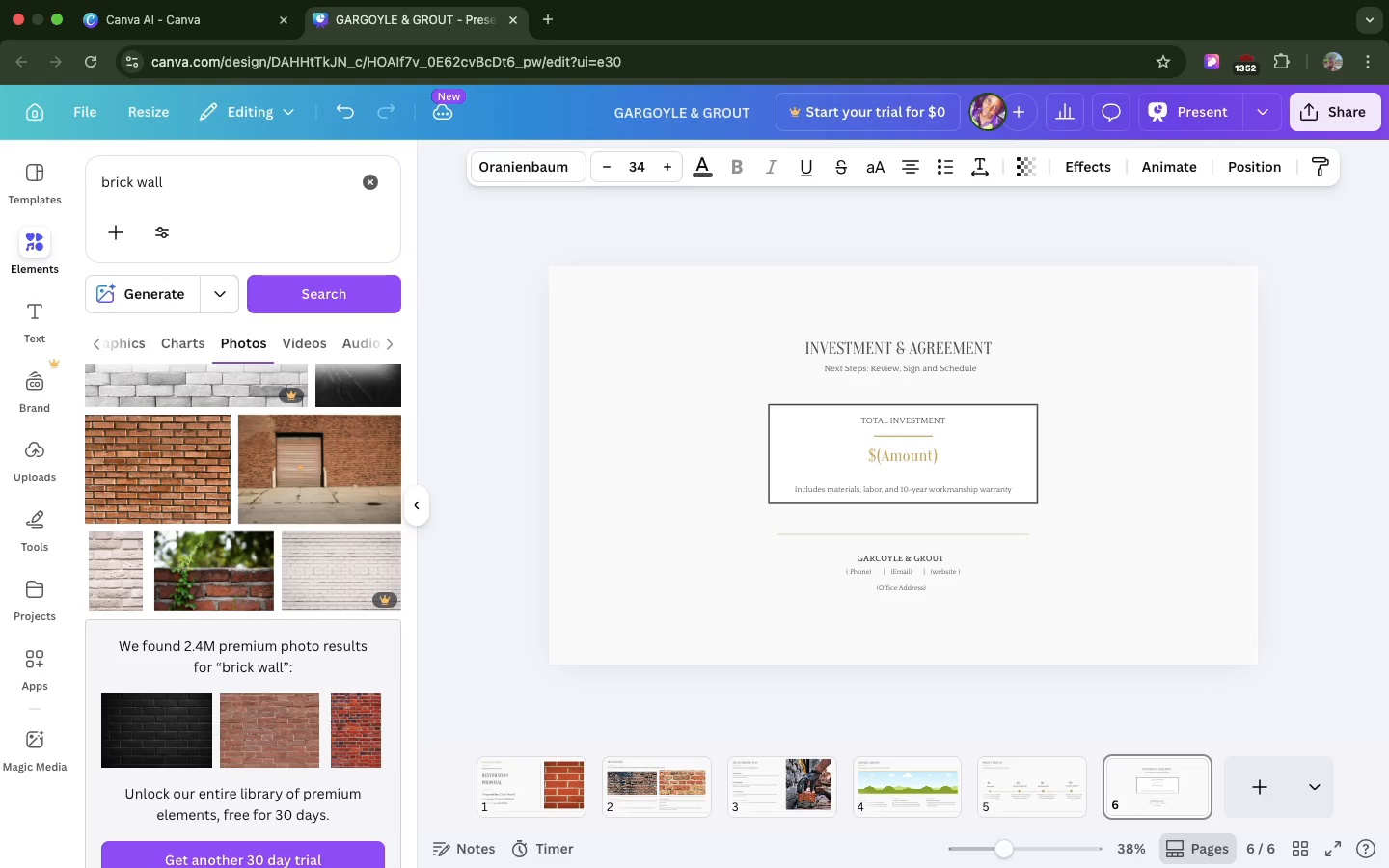 
hold_key(key=ArrowRight, duration=1.24)
 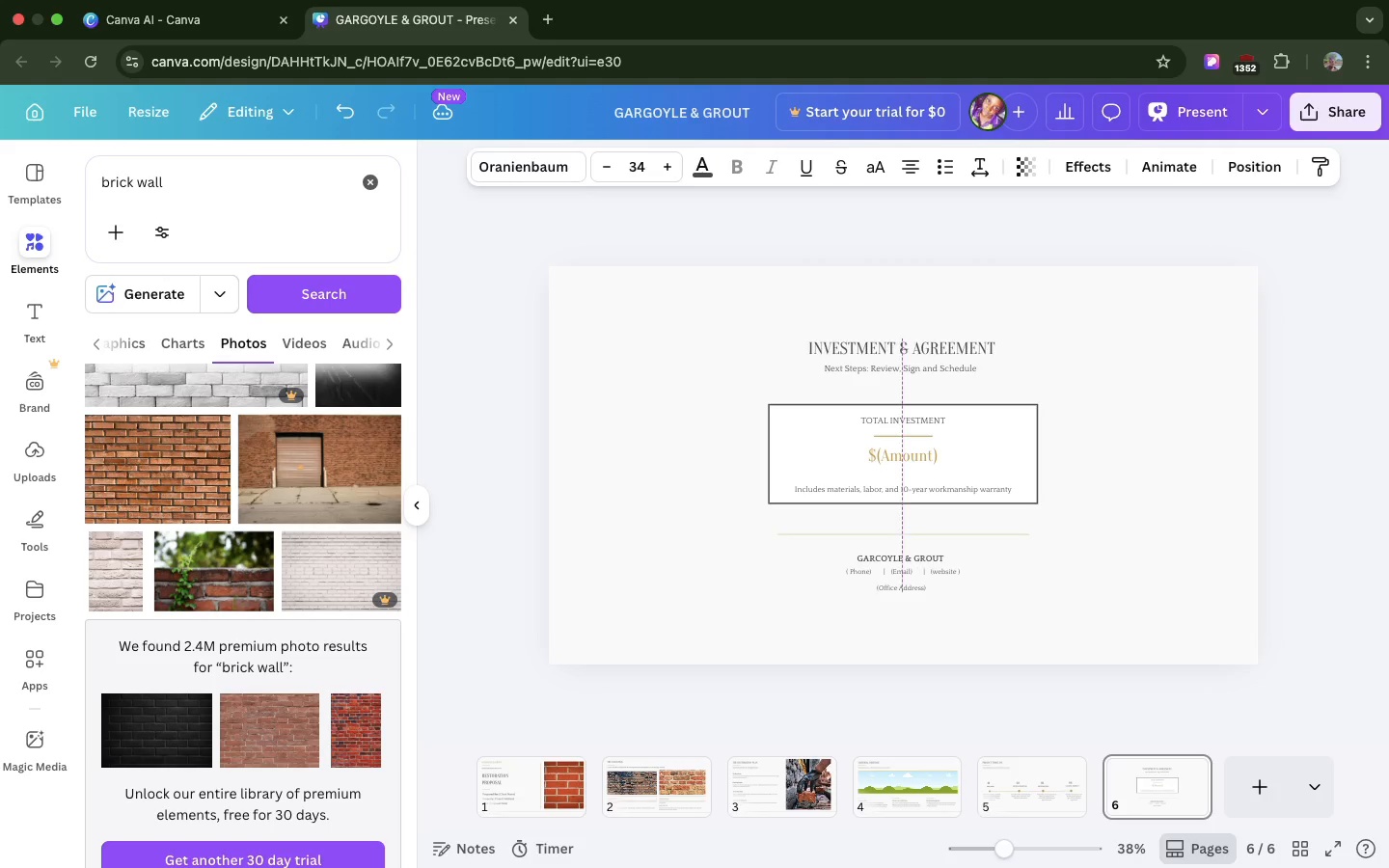 
key(ArrowRight)
 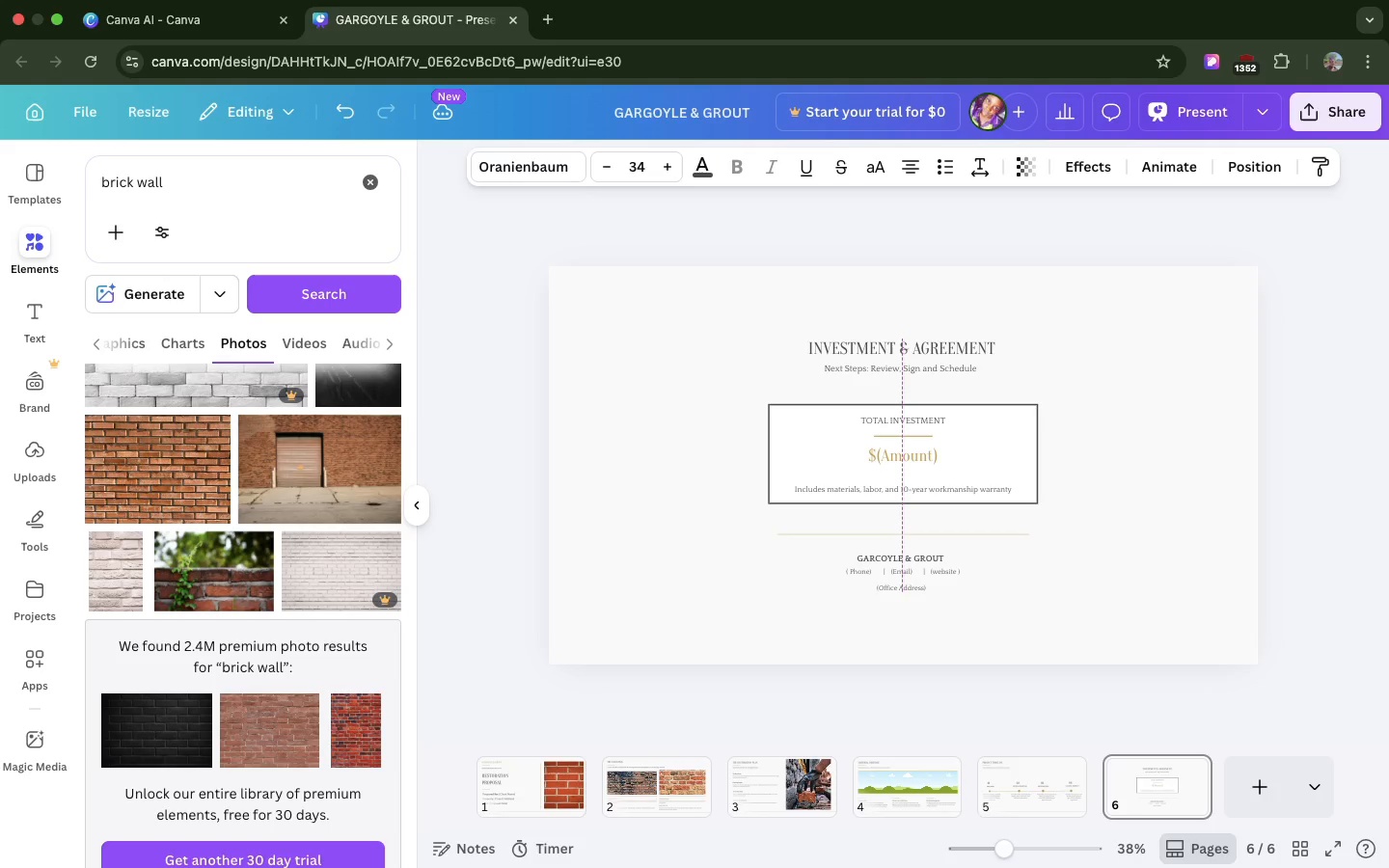 
key(ArrowRight)
 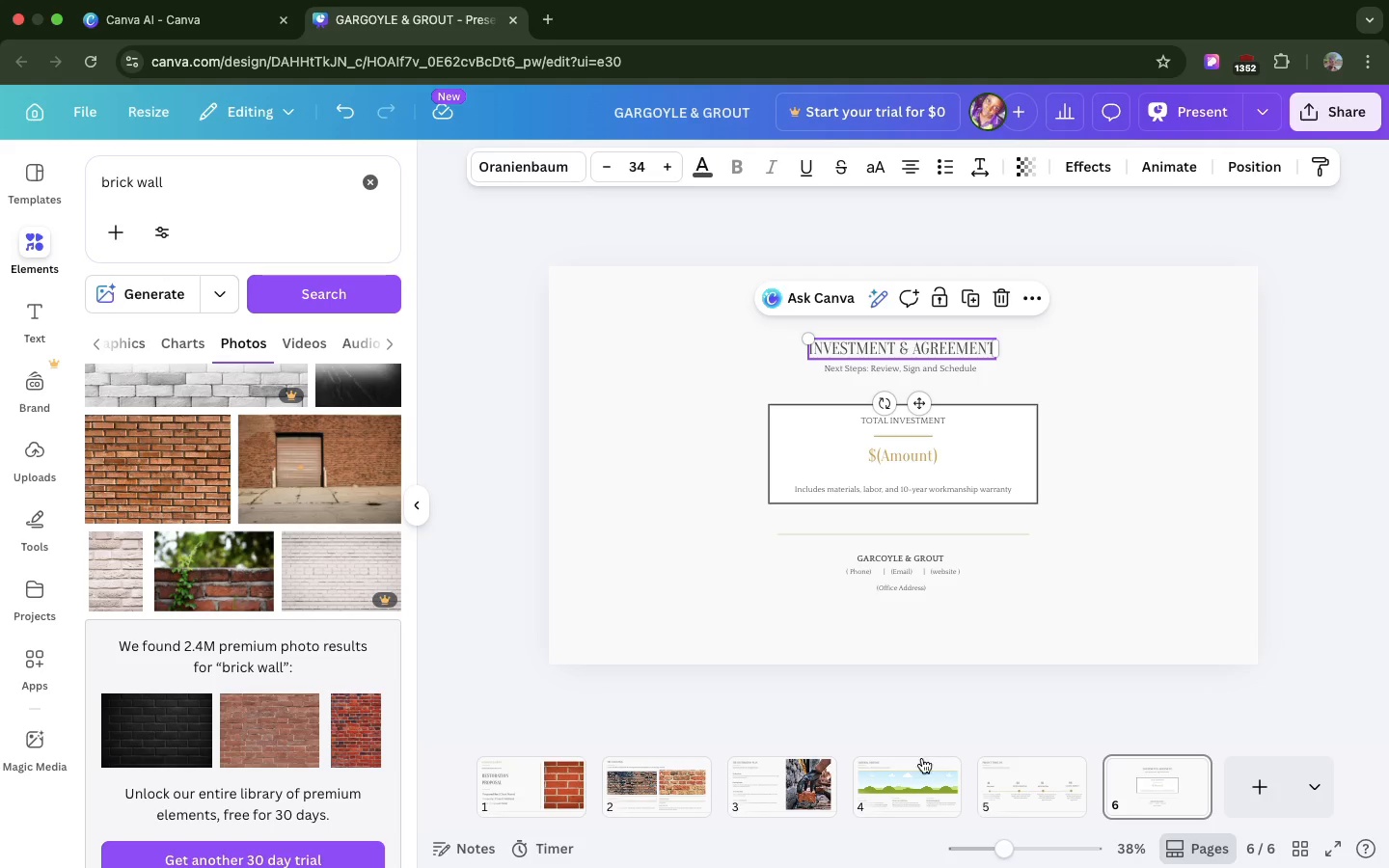 
wait(5.04)
 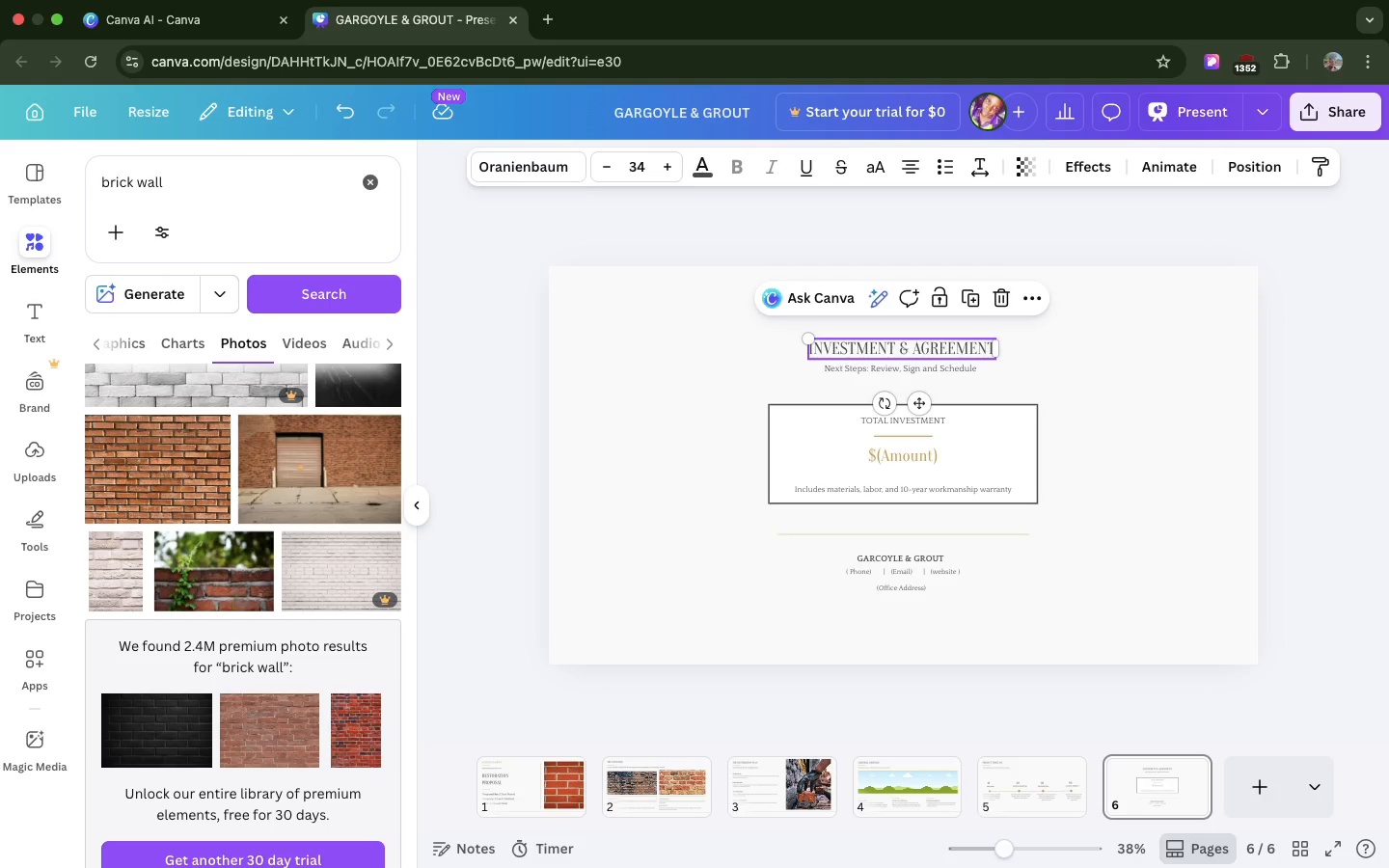 
left_click([912, 795])
 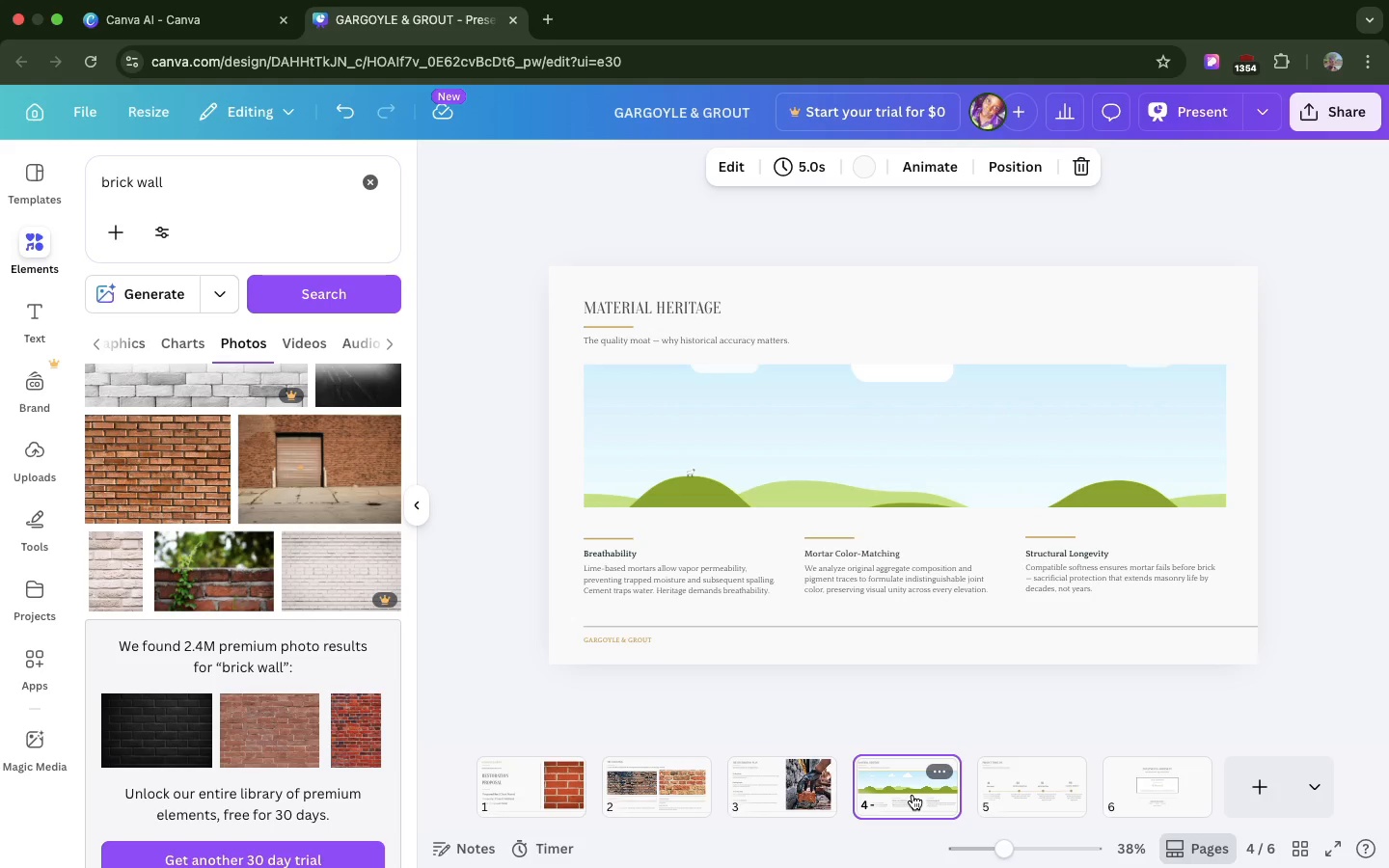 
wait(13.11)
 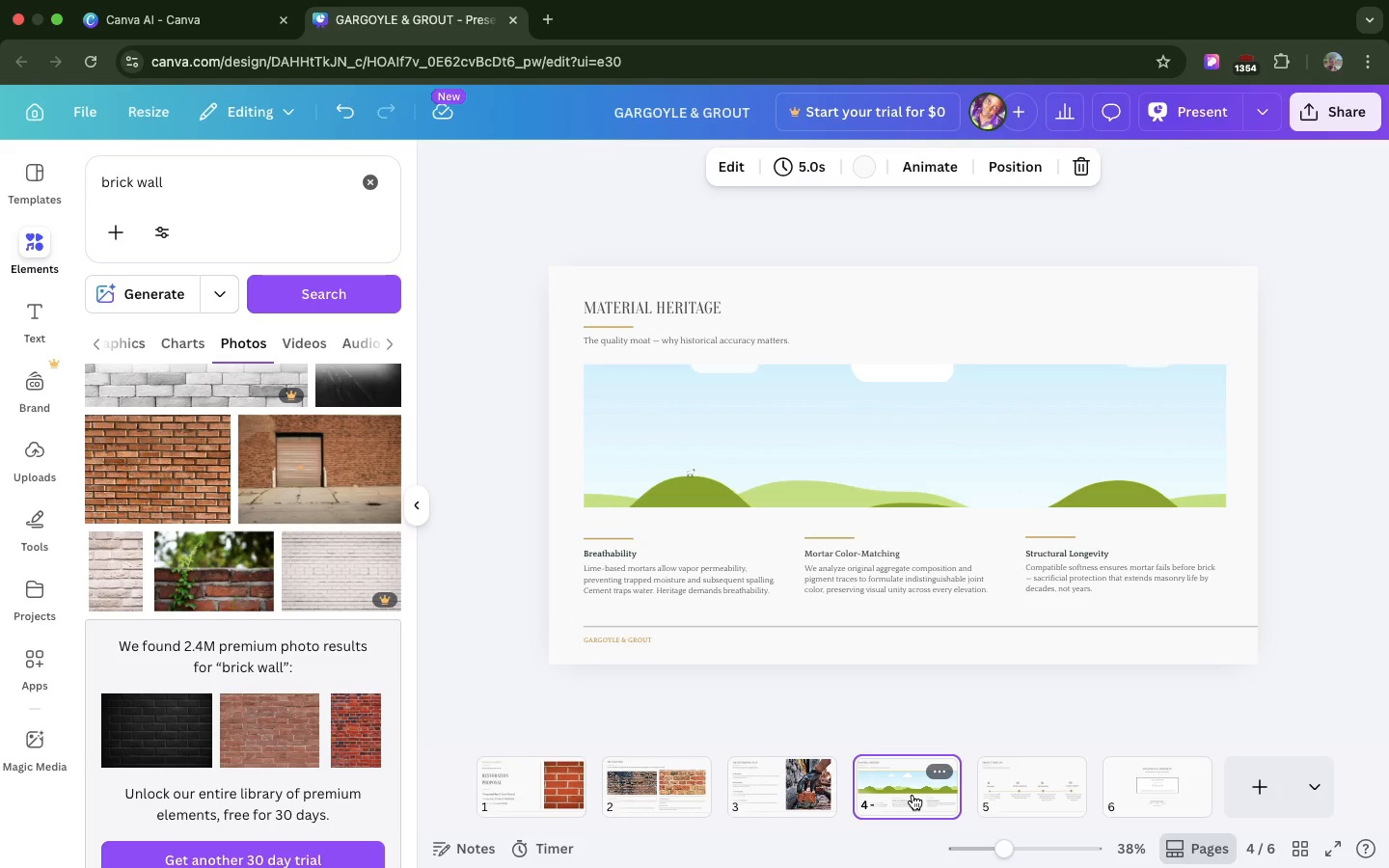 
left_click([890, 442])
 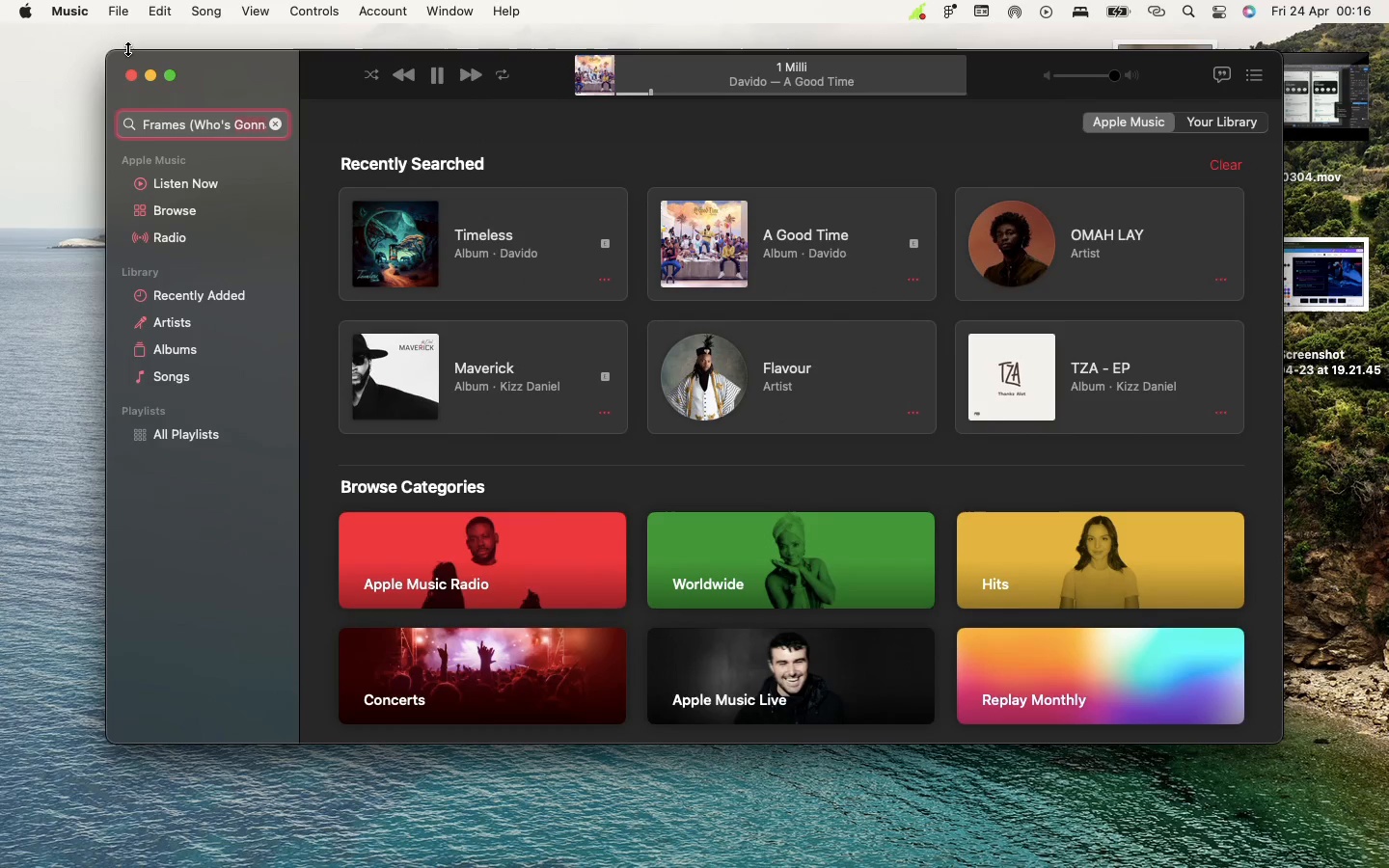 
left_click([150, 70])
 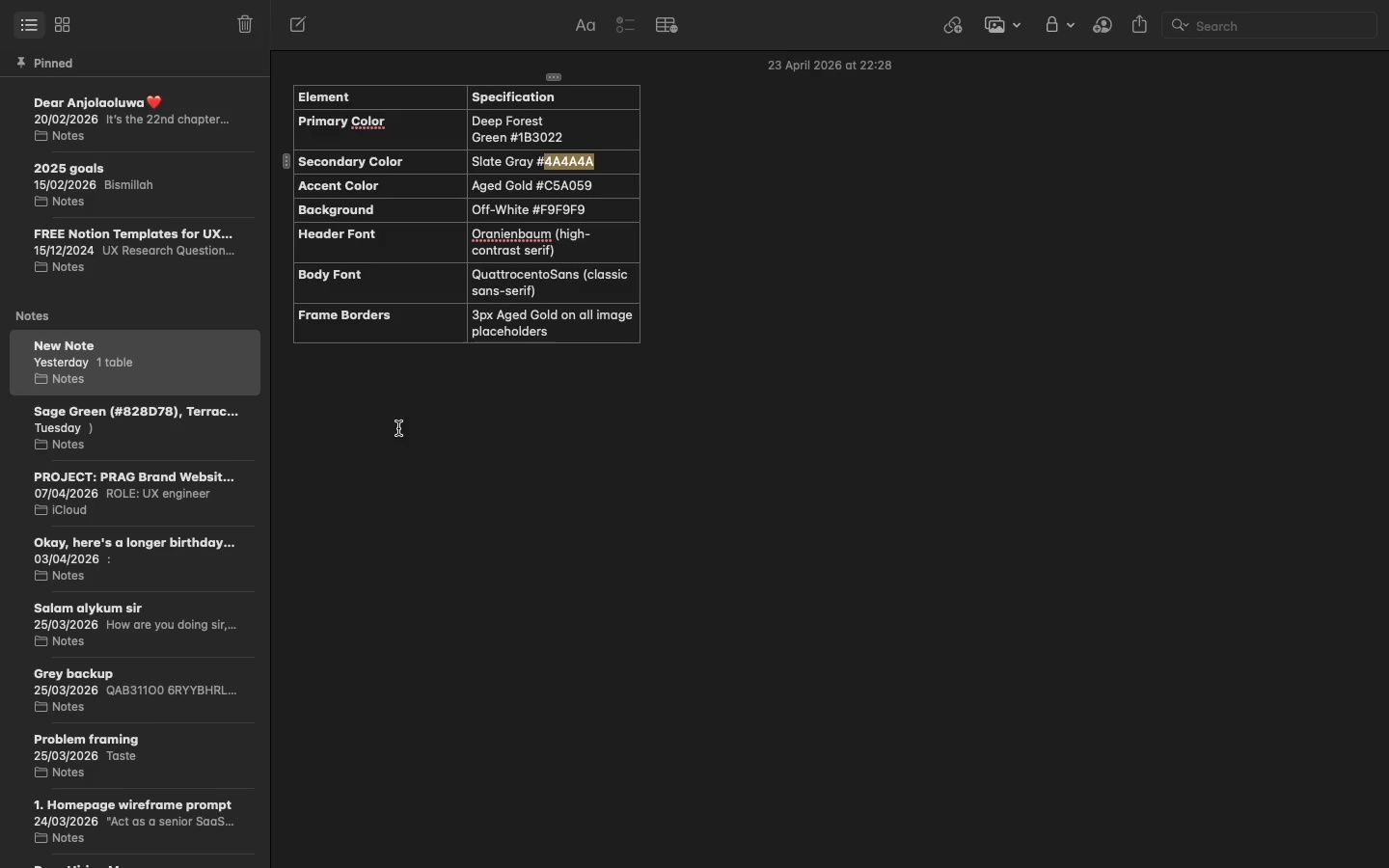 
wait(54.29)
 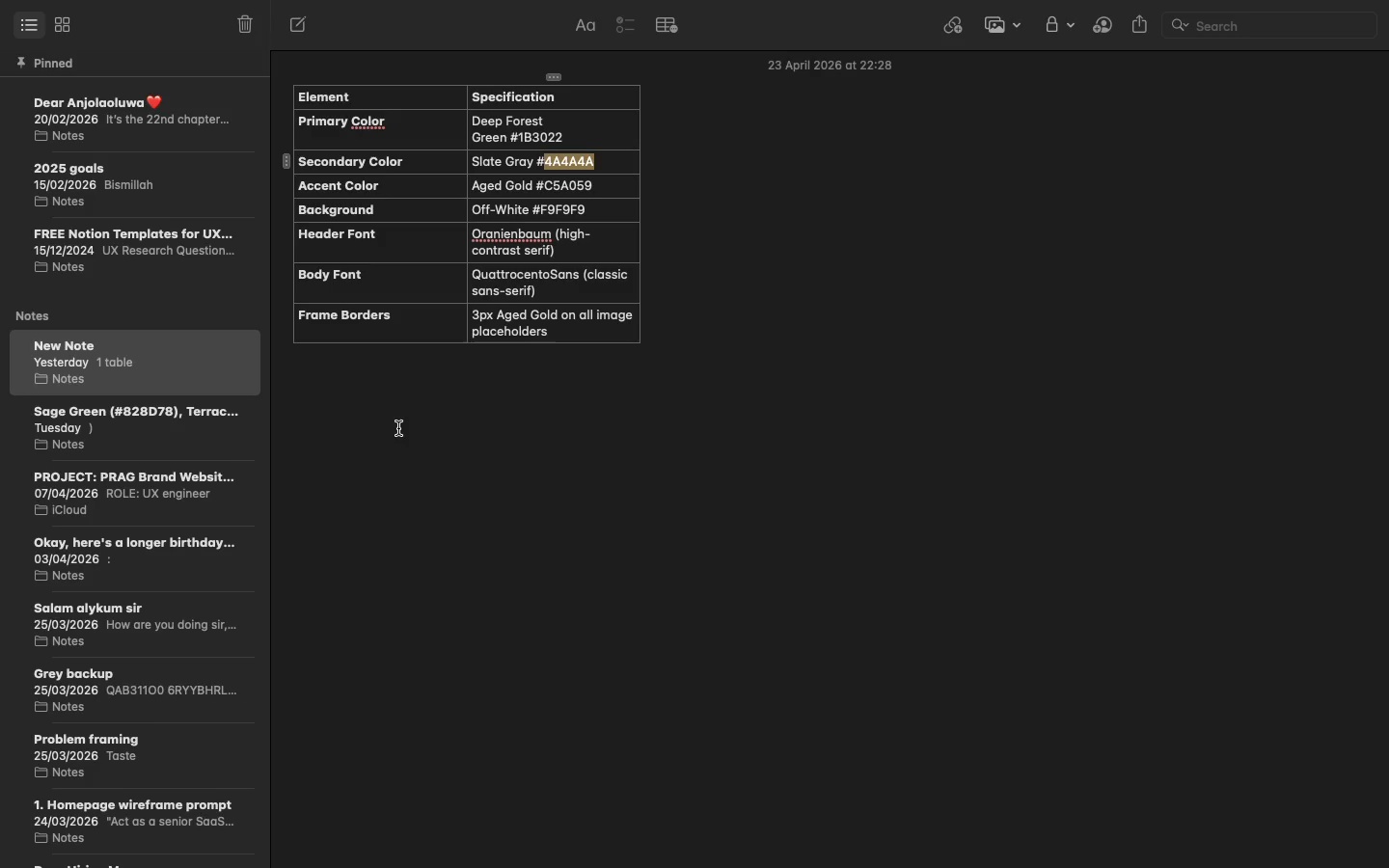 
left_click([504, 435])
 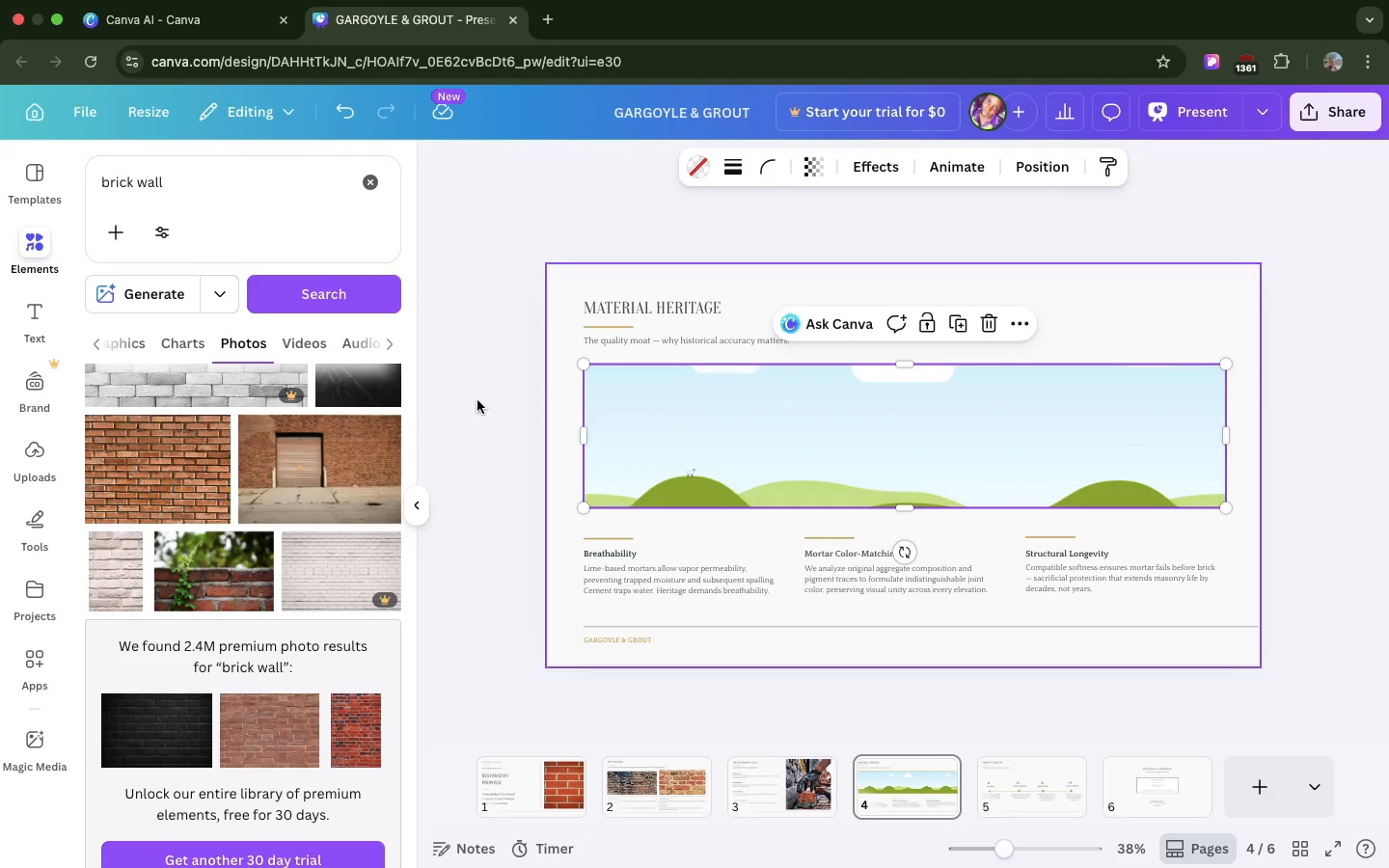 
wait(5.19)
 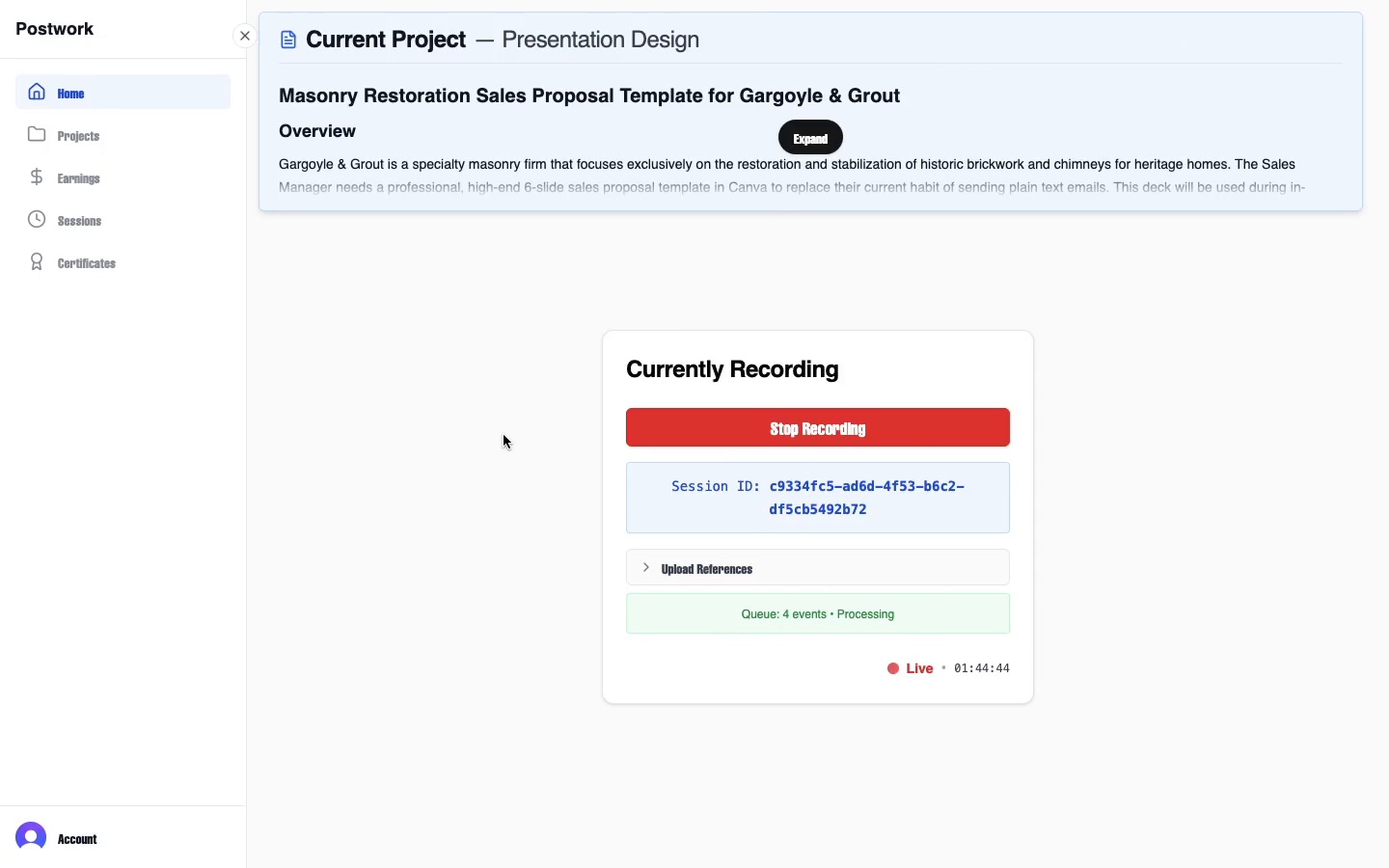 
scroll: coordinate [268, 533], scroll_direction: down, amount: 7.0
 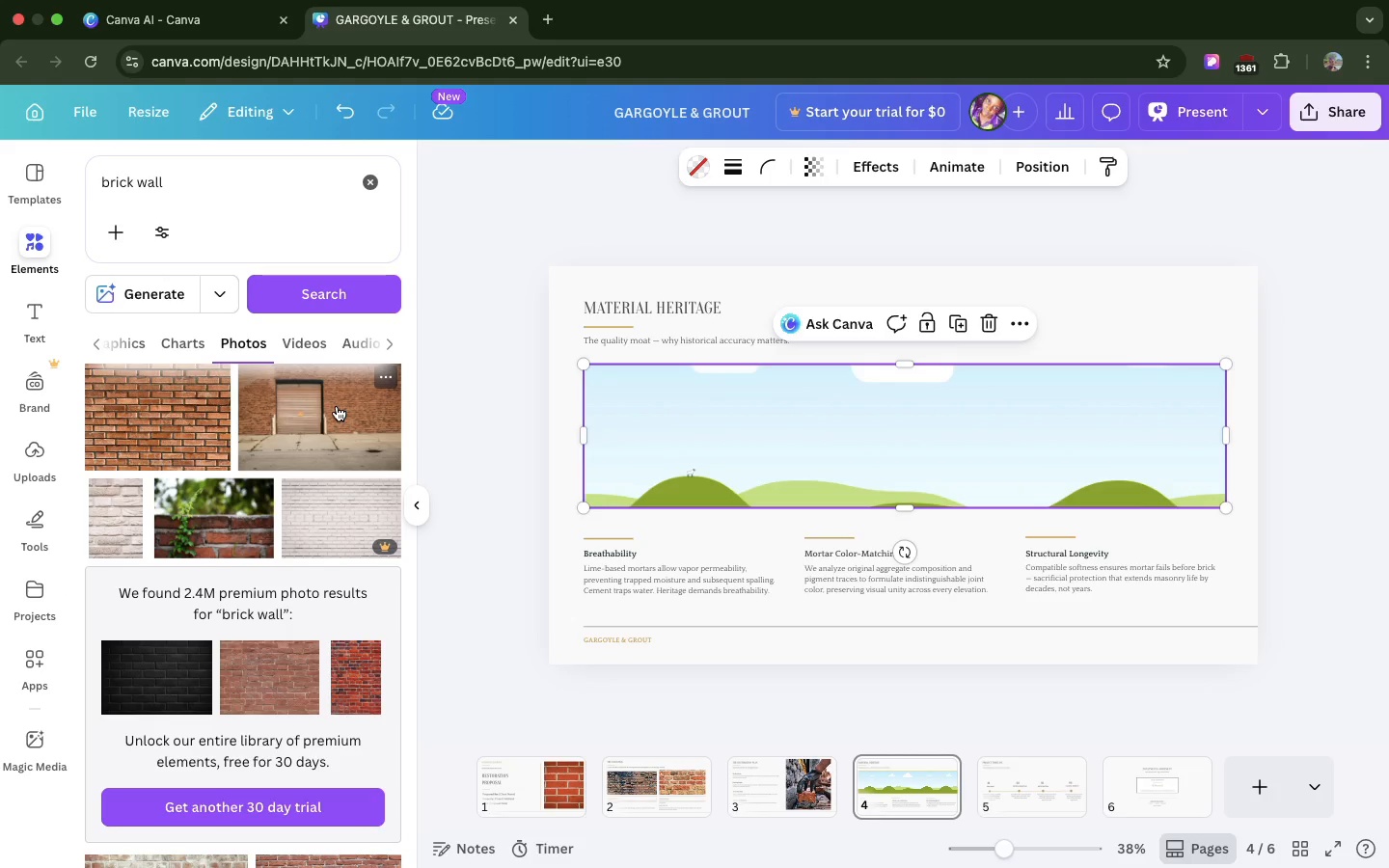 
left_click([337, 406])
 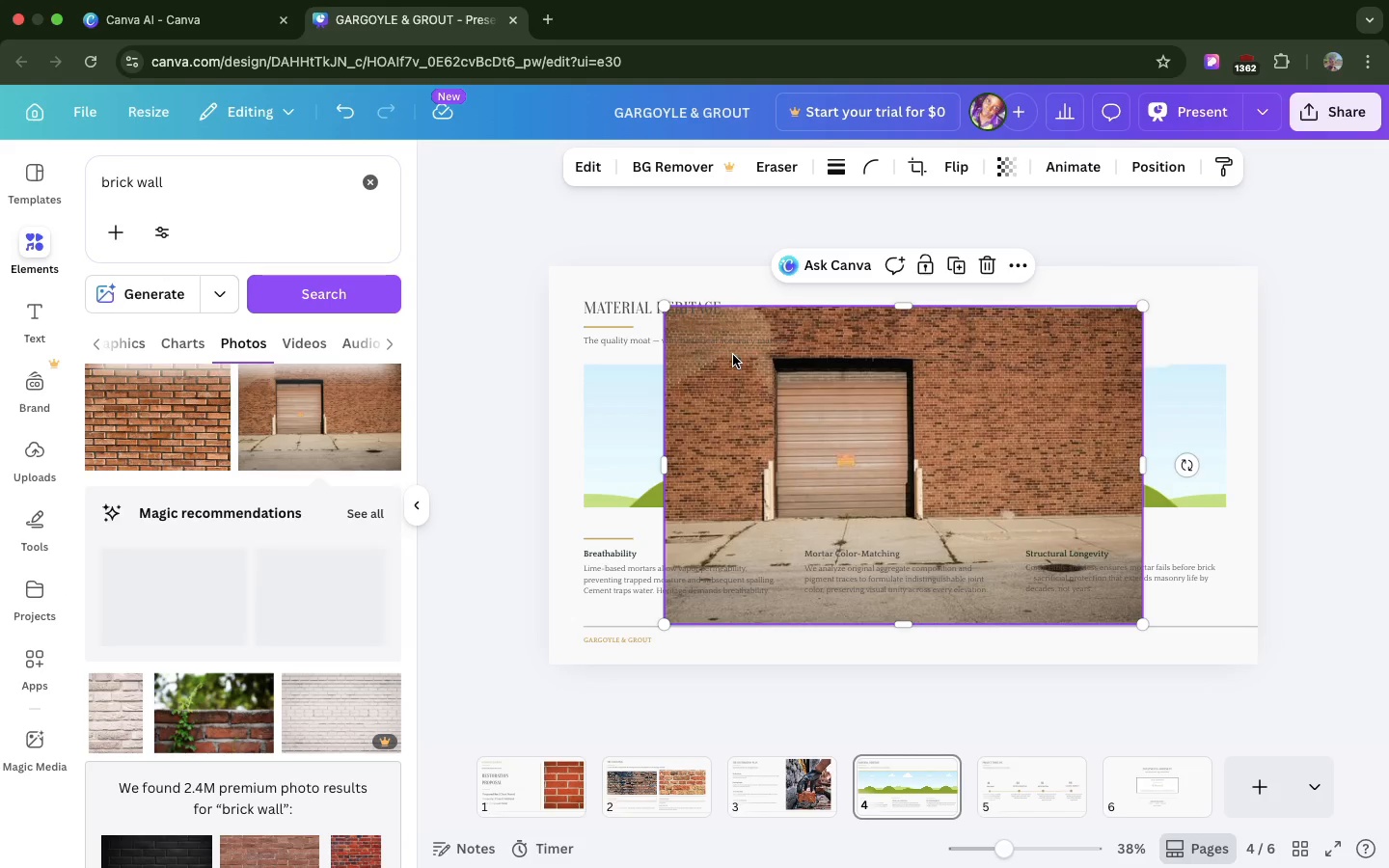 
left_click_drag(start_coordinate=[733, 355], to_coordinate=[688, 369])
 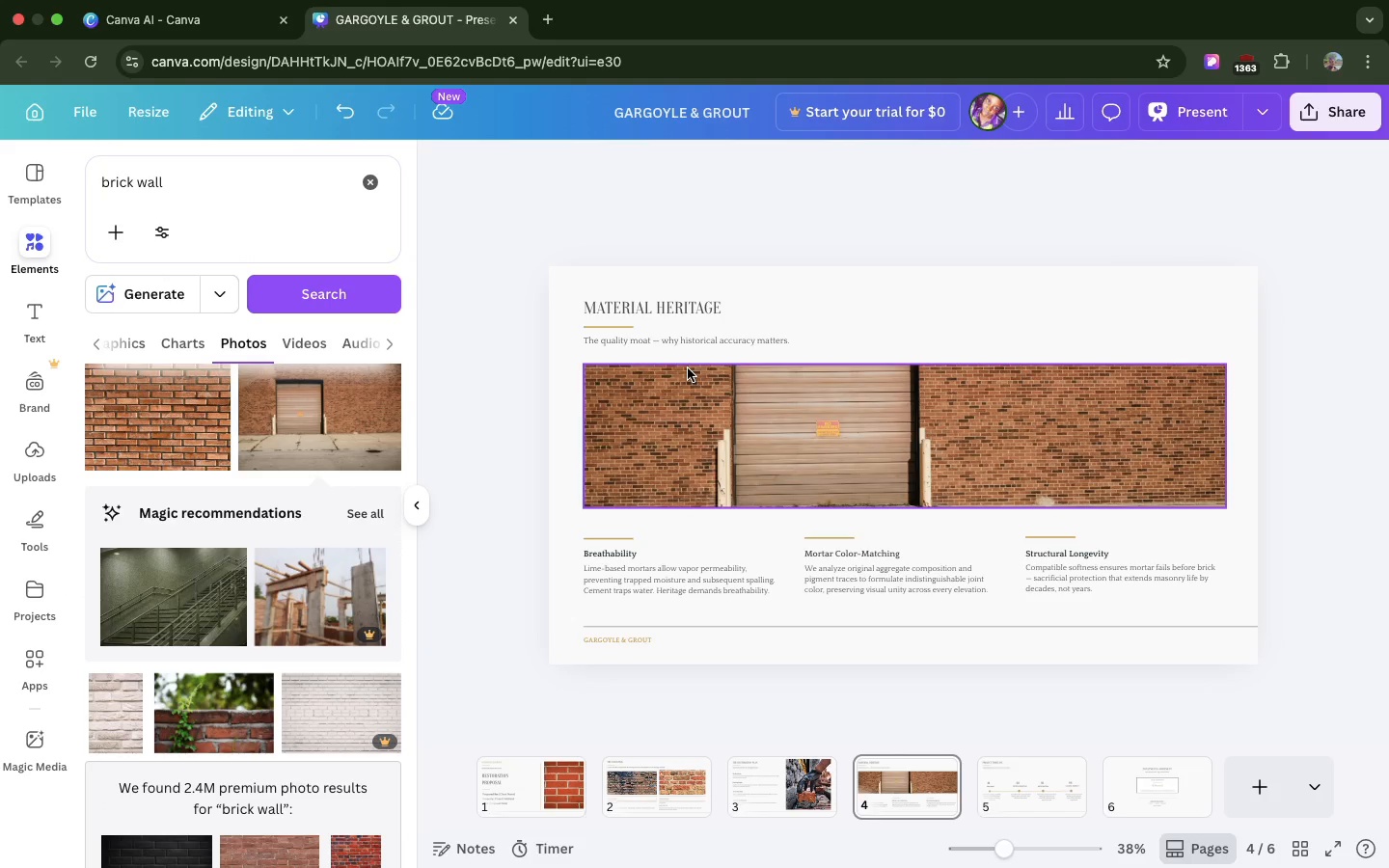 
key(Meta+Z)
 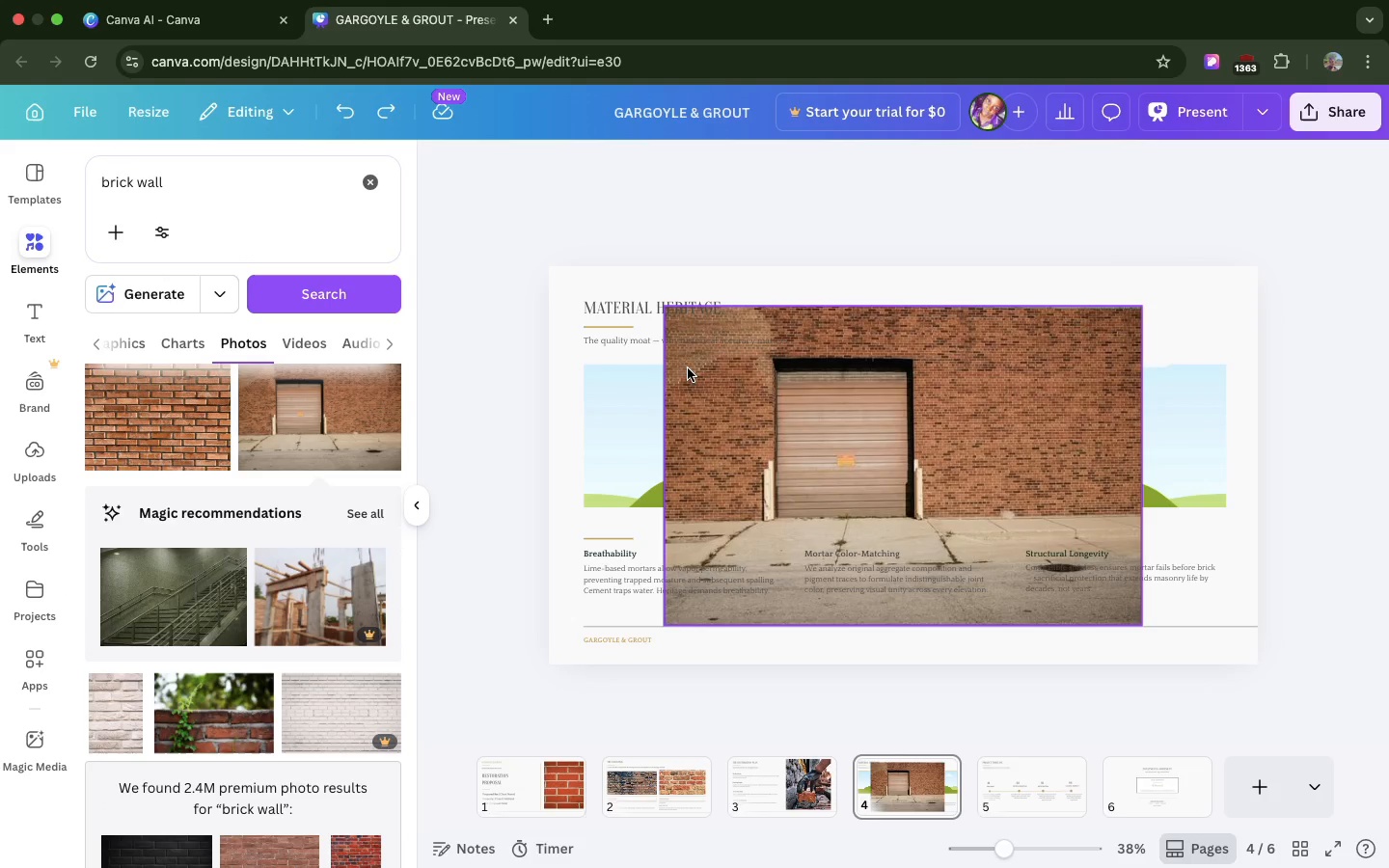 
key(Meta+S)
 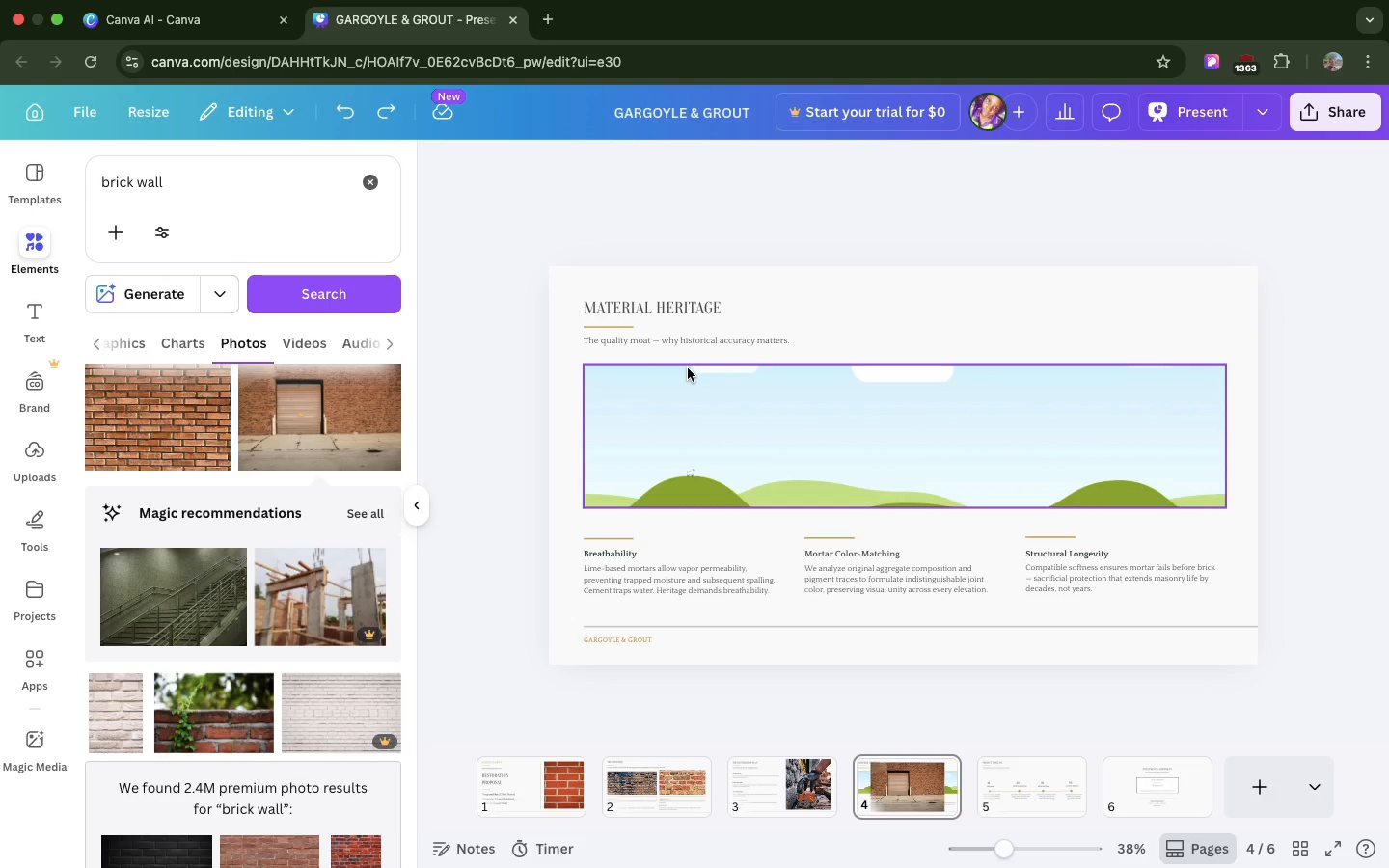 
key(Meta+CommandLeft)
 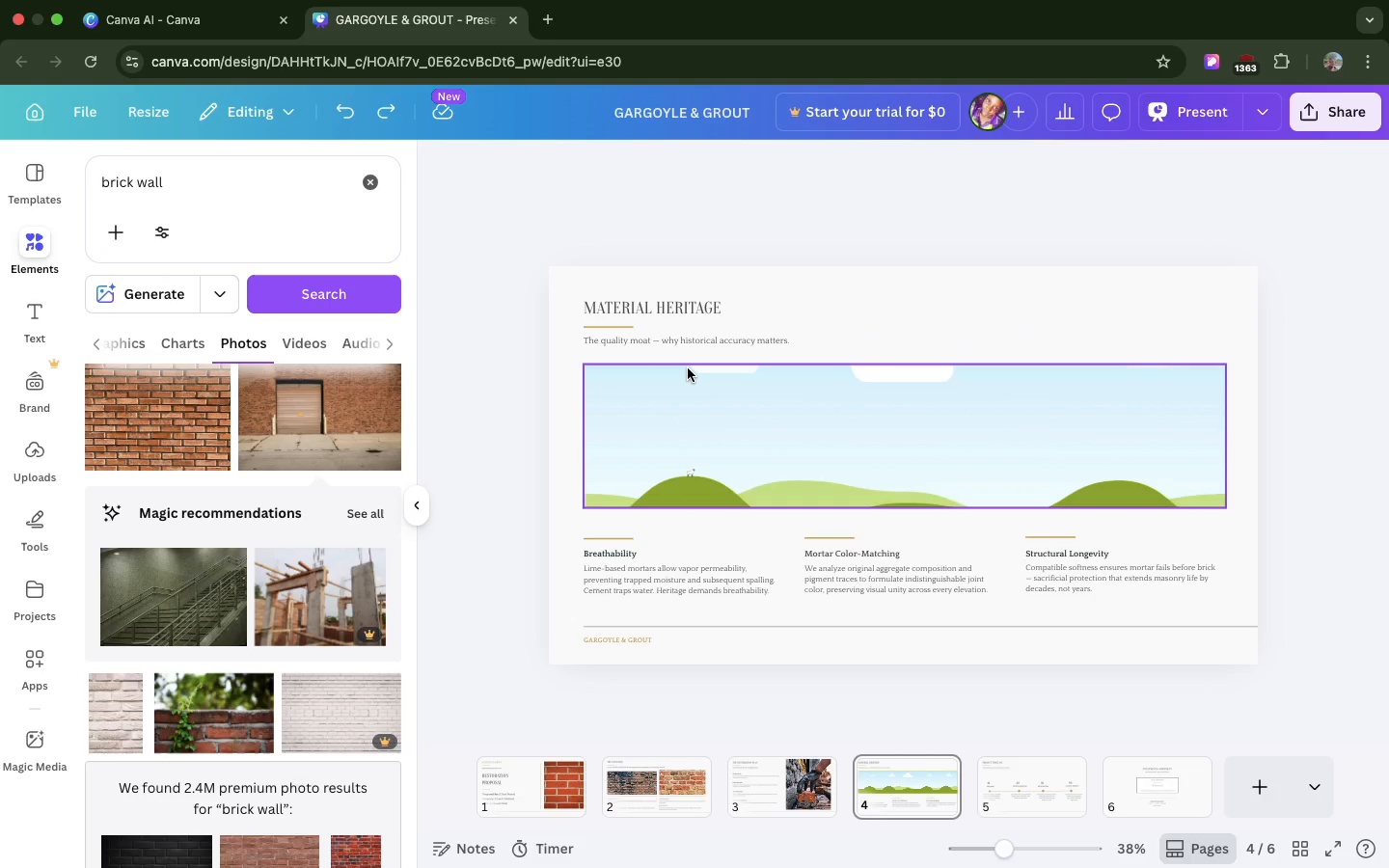 
key(Meta+Z)
 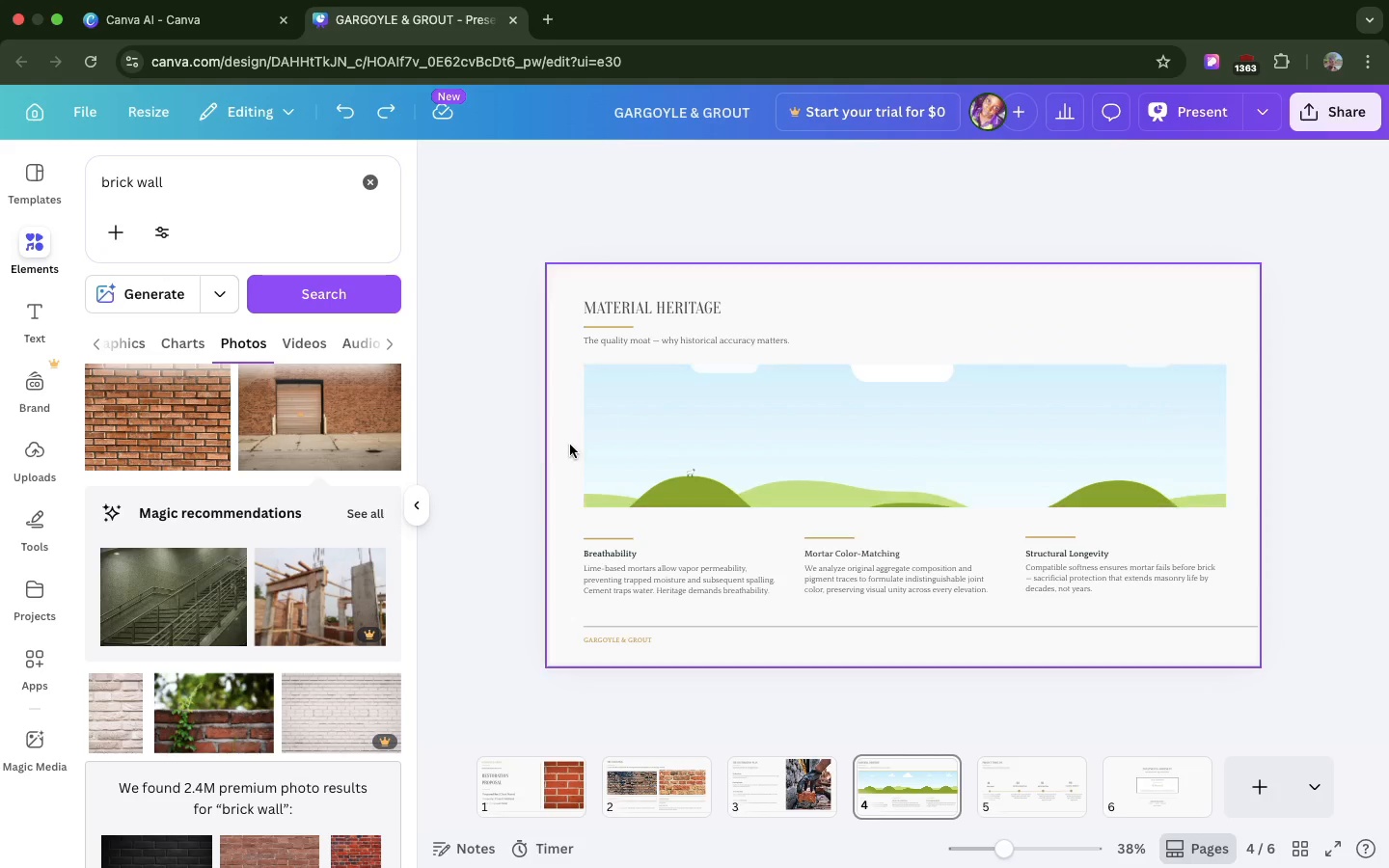 
wait(5.72)
 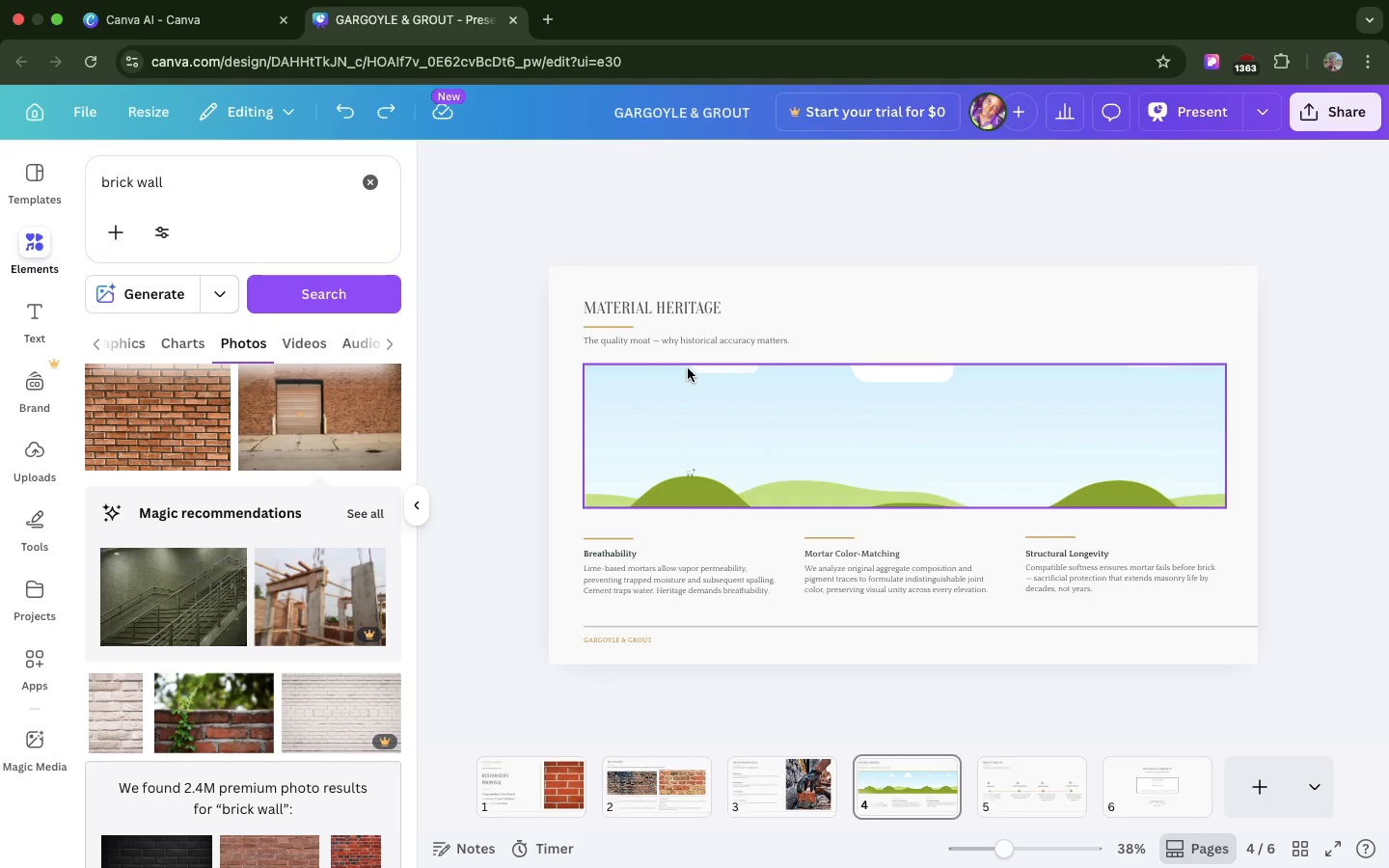 
scroll: coordinate [313, 610], scroll_direction: down, amount: 104.0
 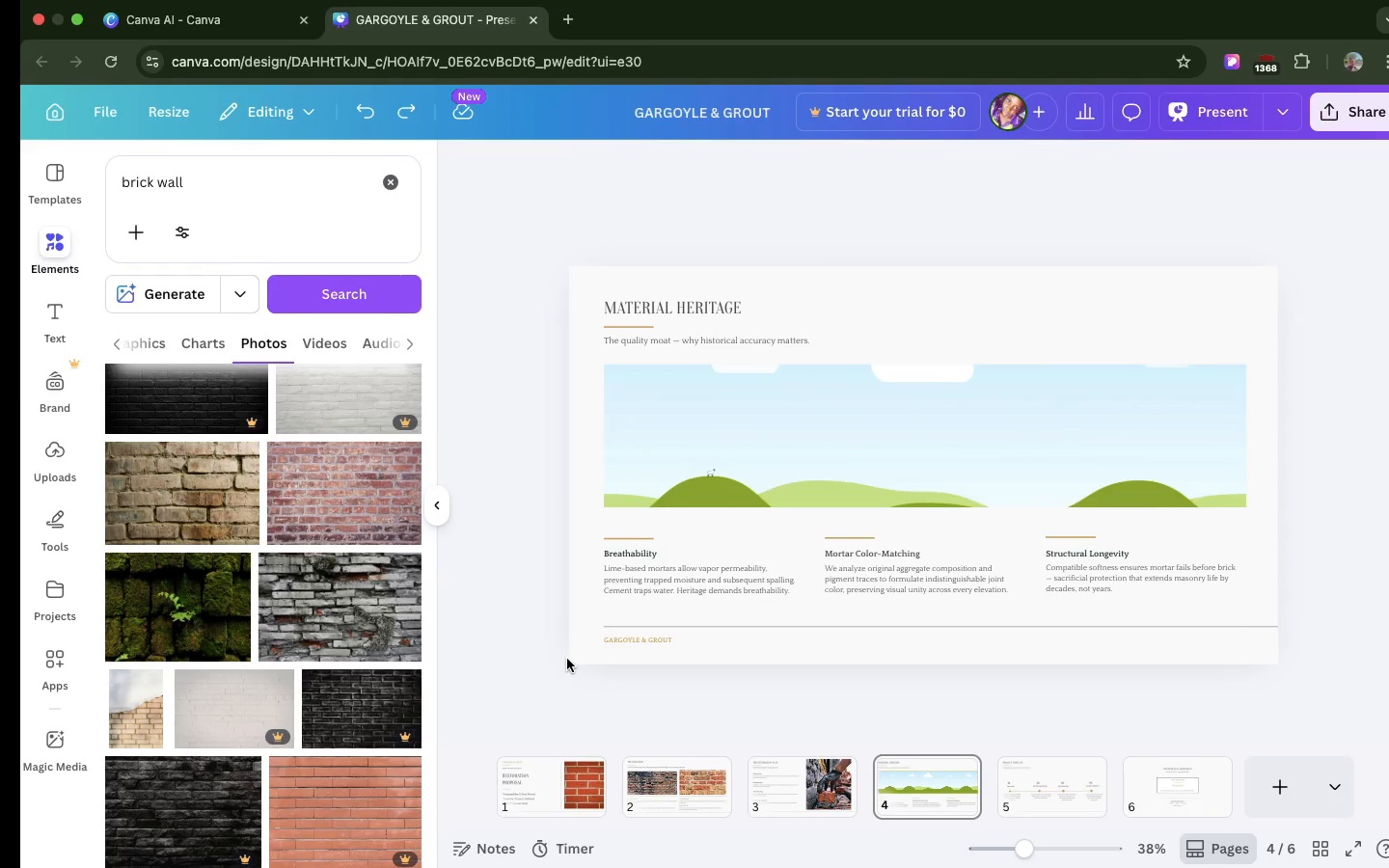 
wait(79.89)
 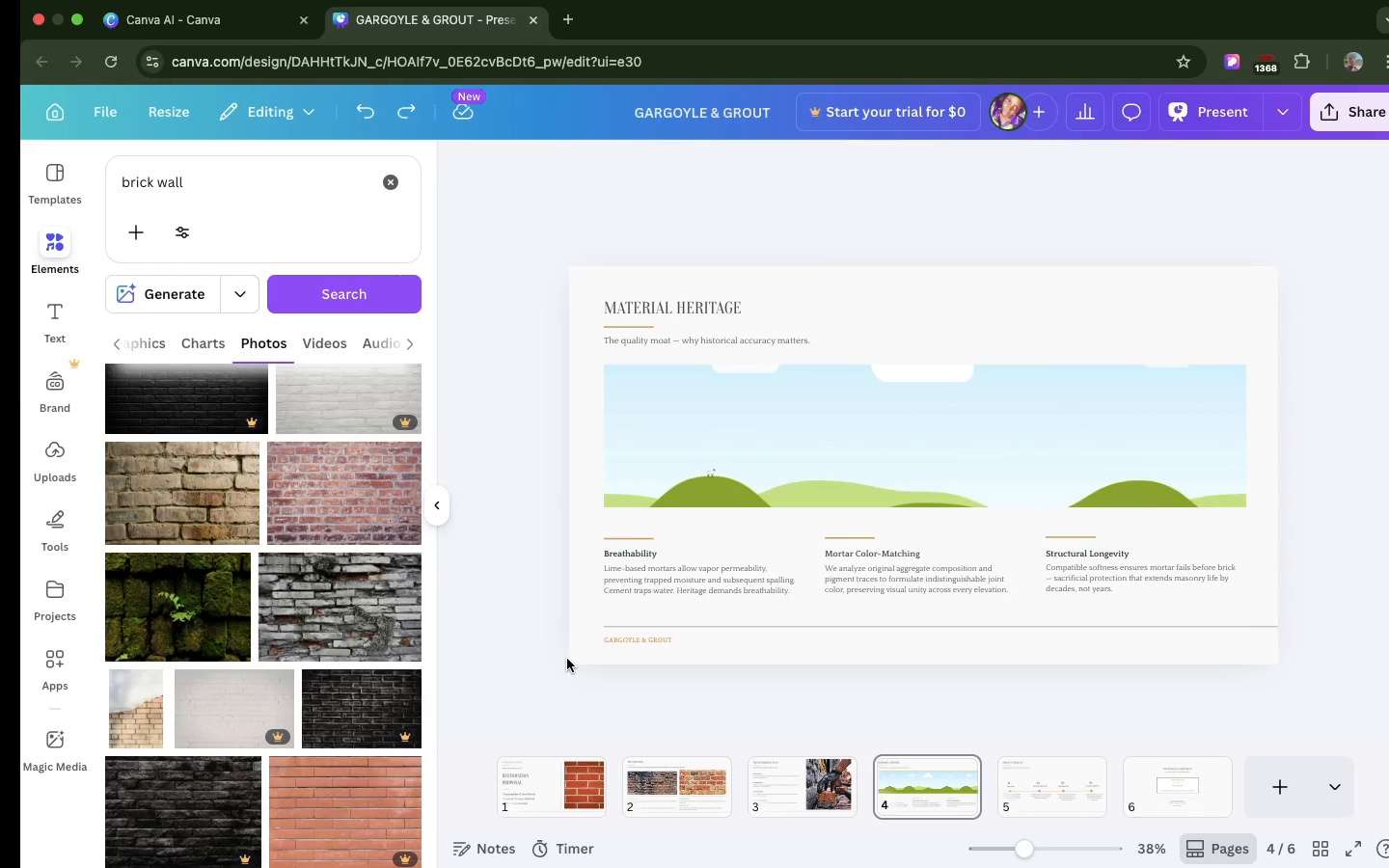 
scroll: coordinate [201, 746], scroll_direction: down, amount: 78.0
 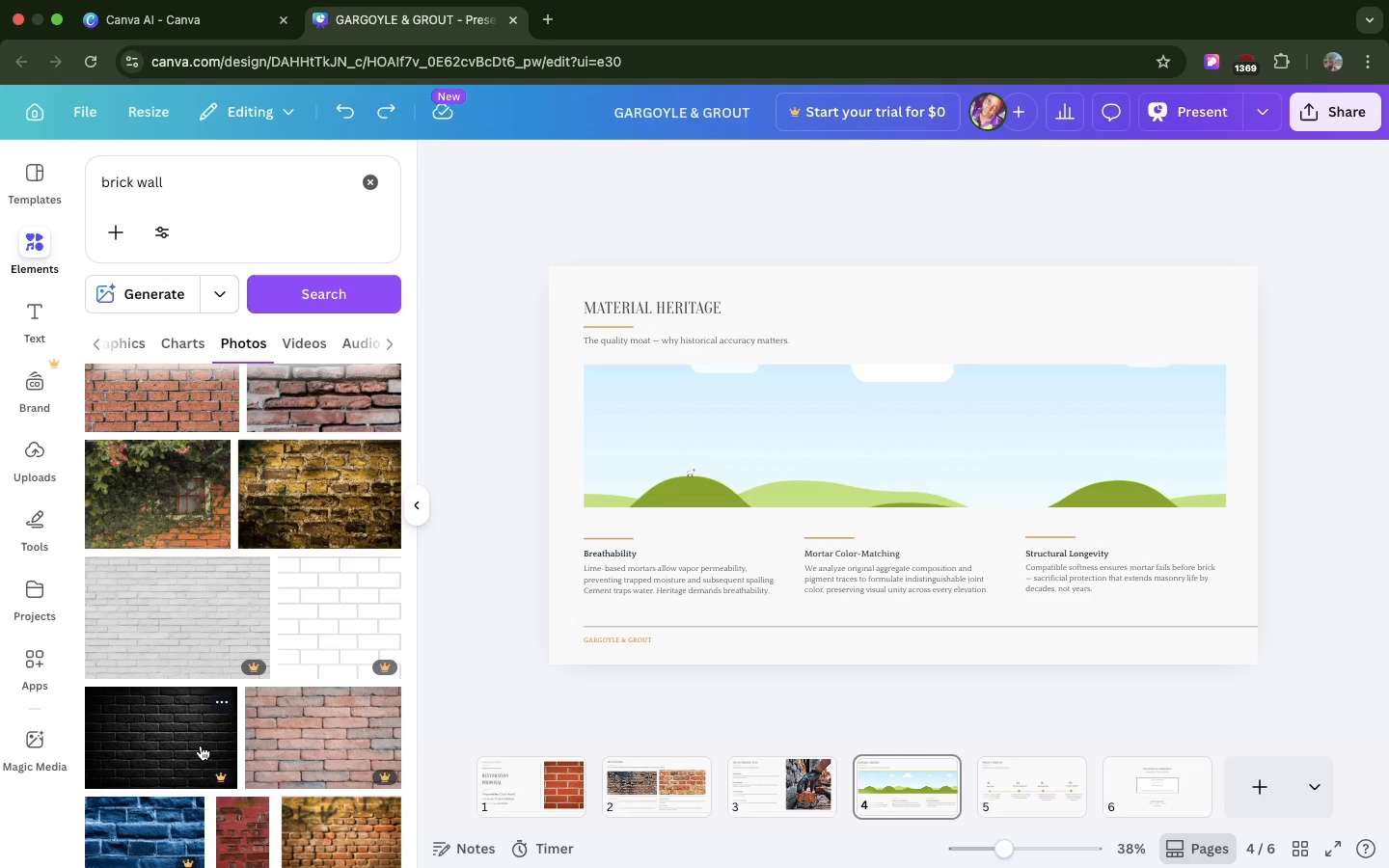 
wait(25.95)
 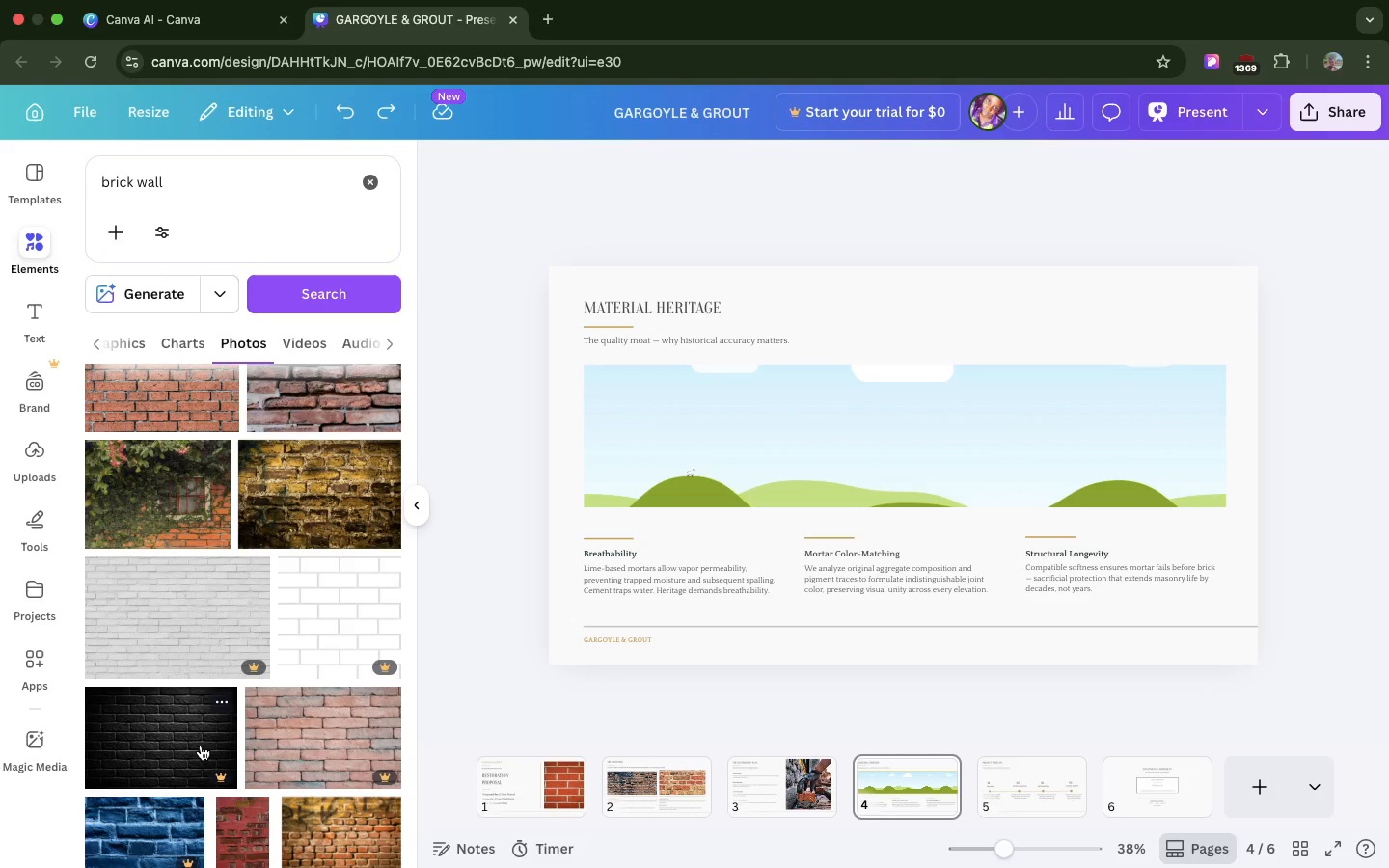 
scroll: coordinate [286, 661], scroll_direction: down, amount: 122.0